 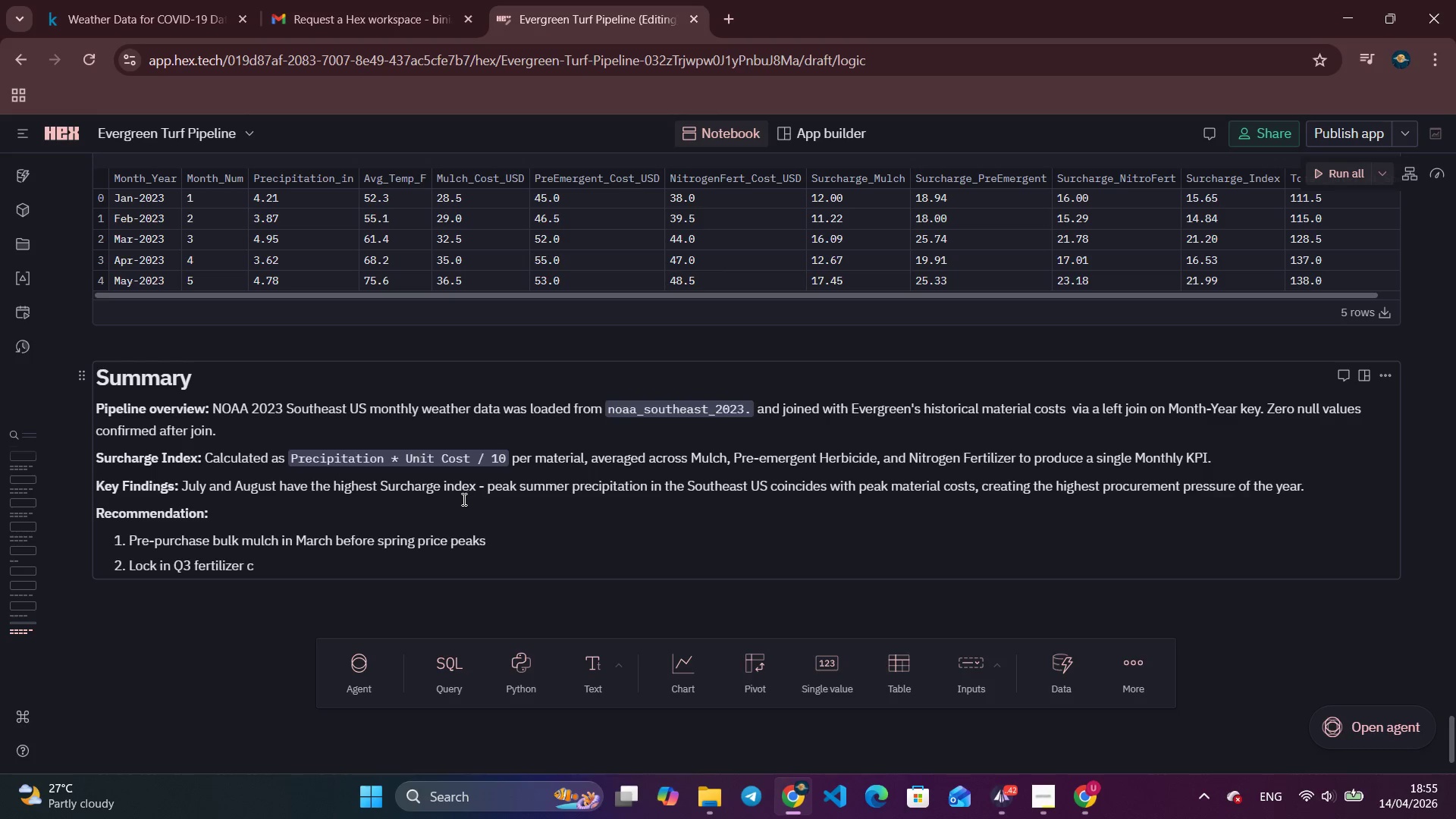 
left_click([443, 559])
 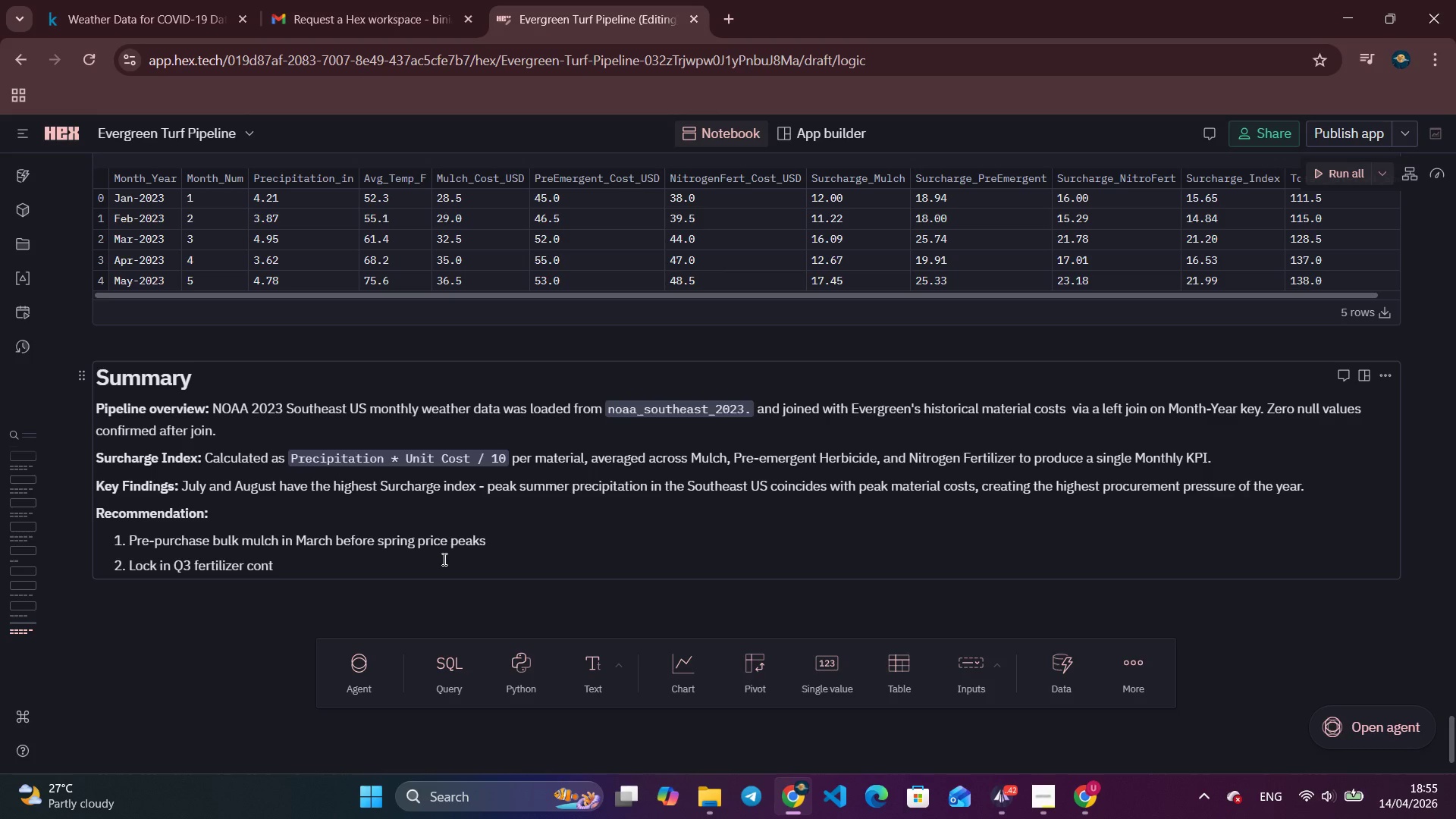 
type(racts in May before the)
 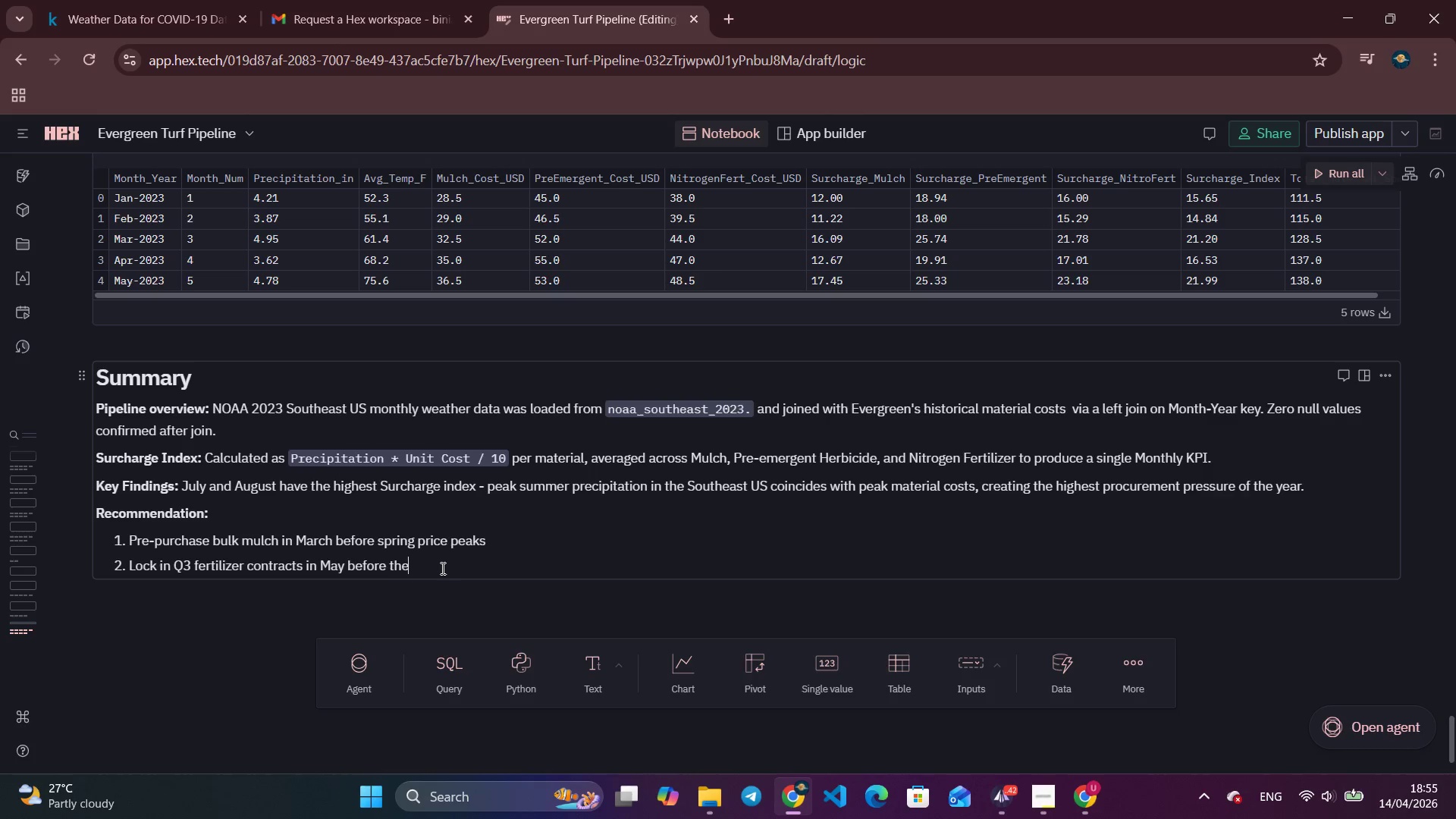 
type( JUly)
key(Backspace)
key(Backspace)
key(Backspace)
type(uly-August high_)
key(Backspace)
type(-surcharge)
 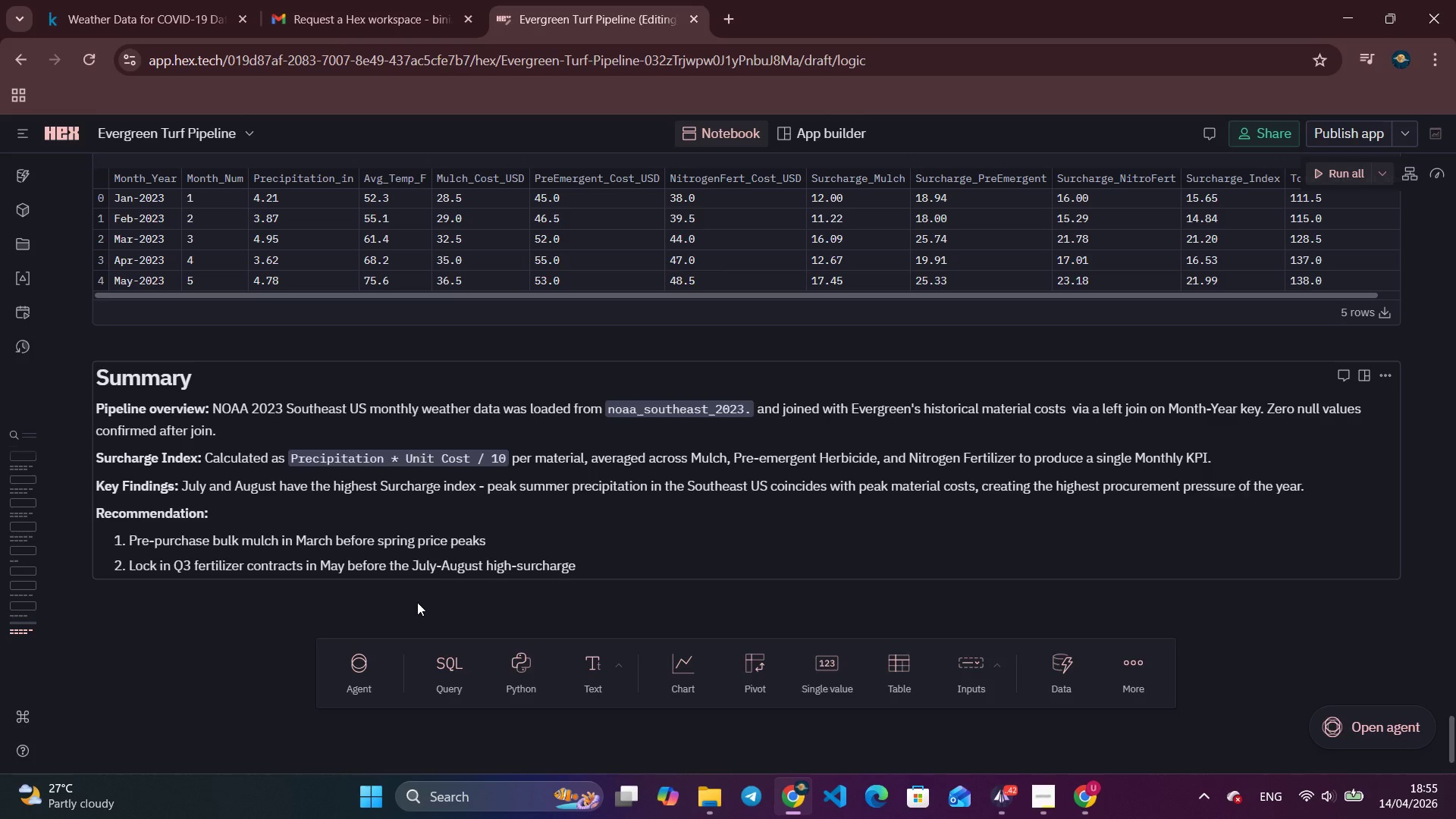 
type( window)
 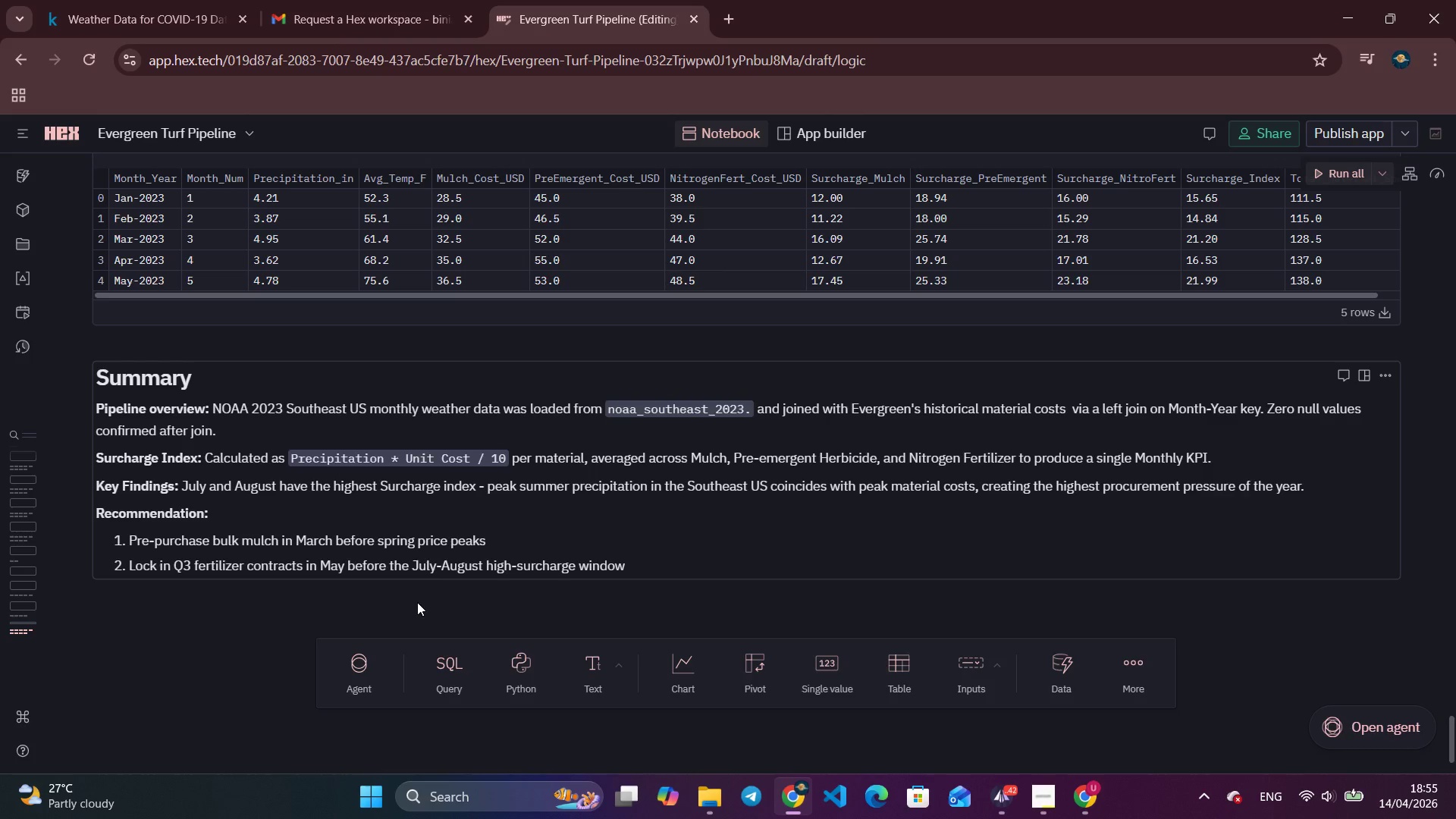 
key(Enter)
 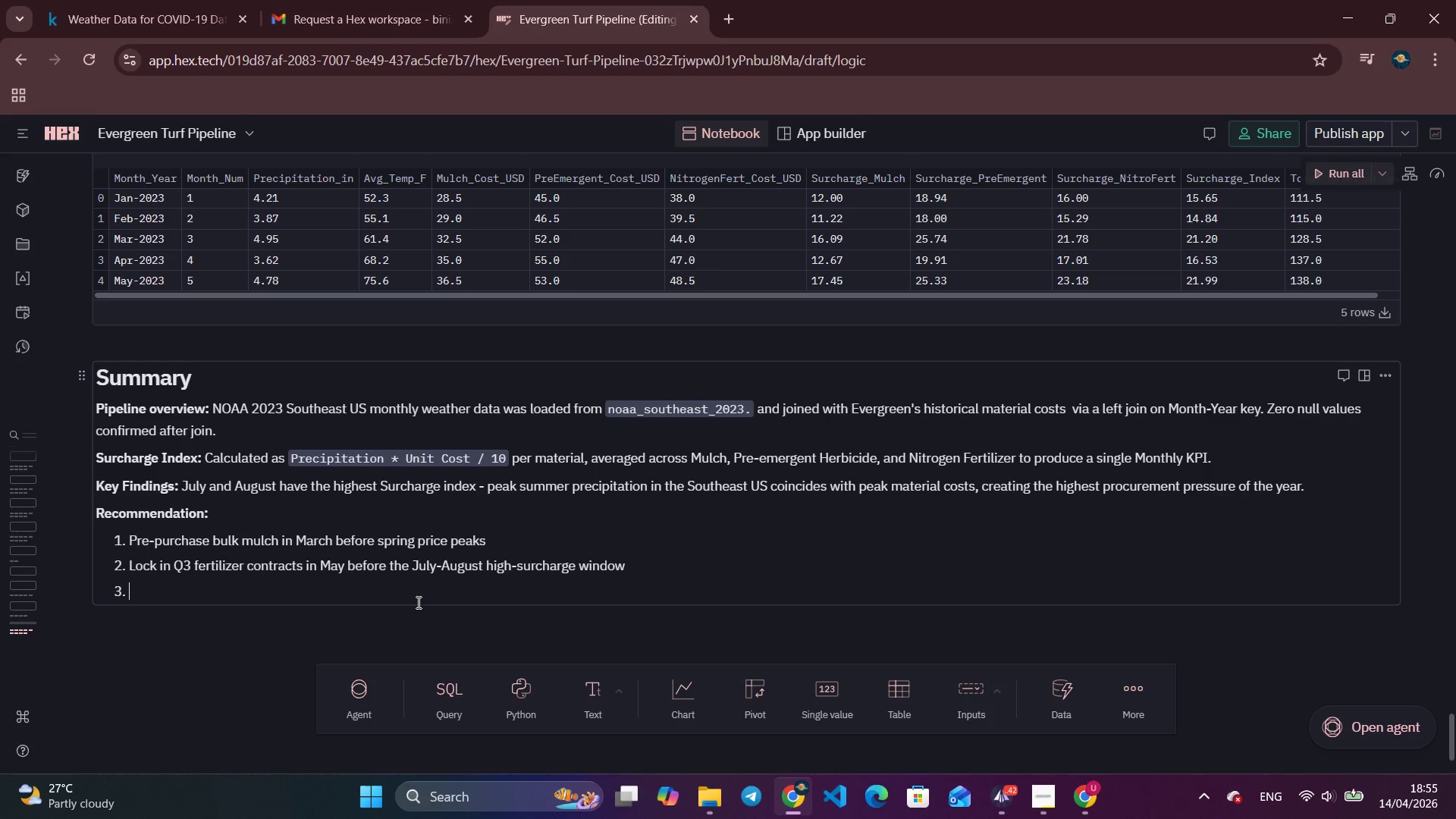 
type(Flag any mnth wih)
key(Backspace)
type(th)
 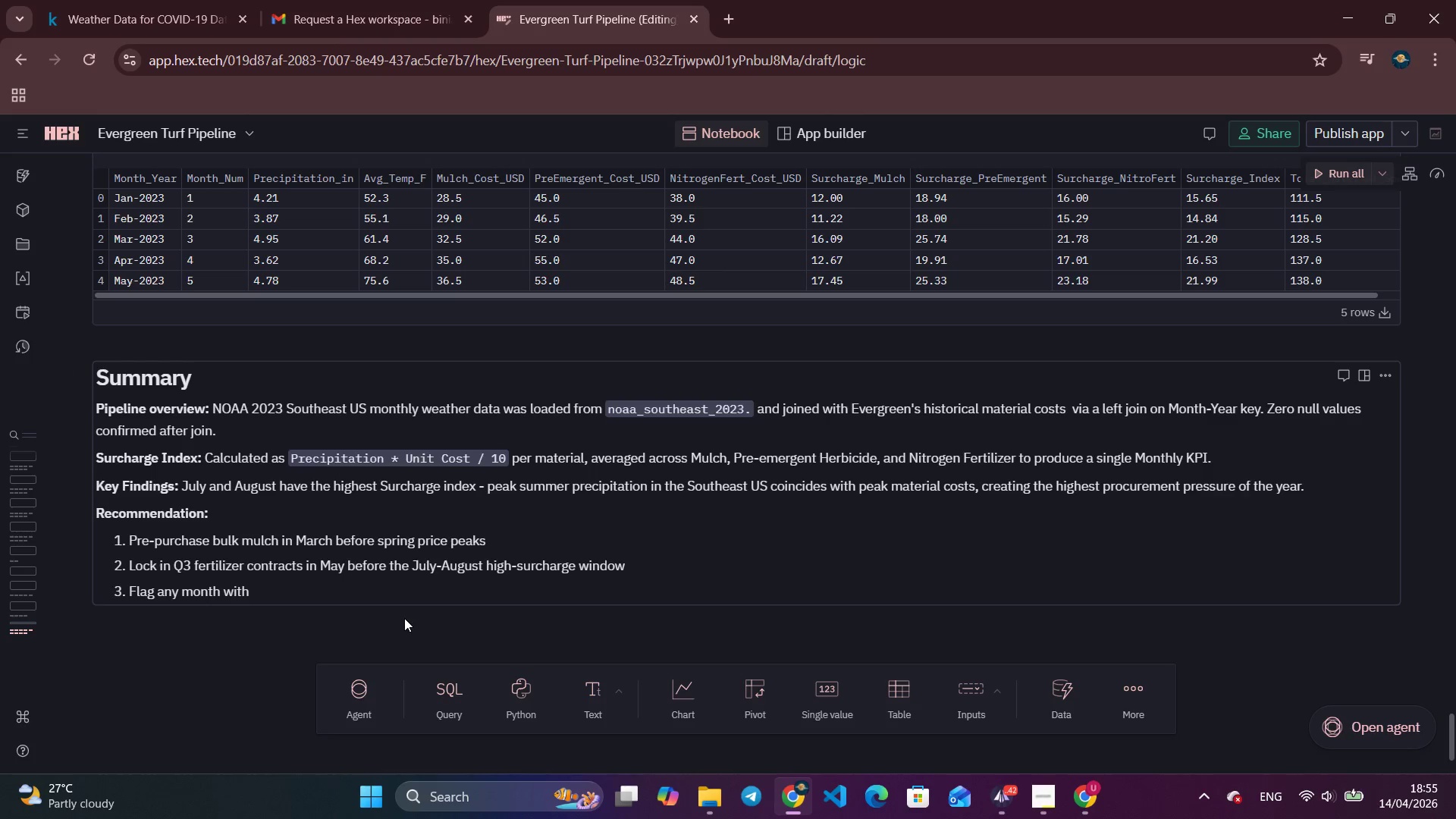 
hold_key(key=O, duration=0.33)
 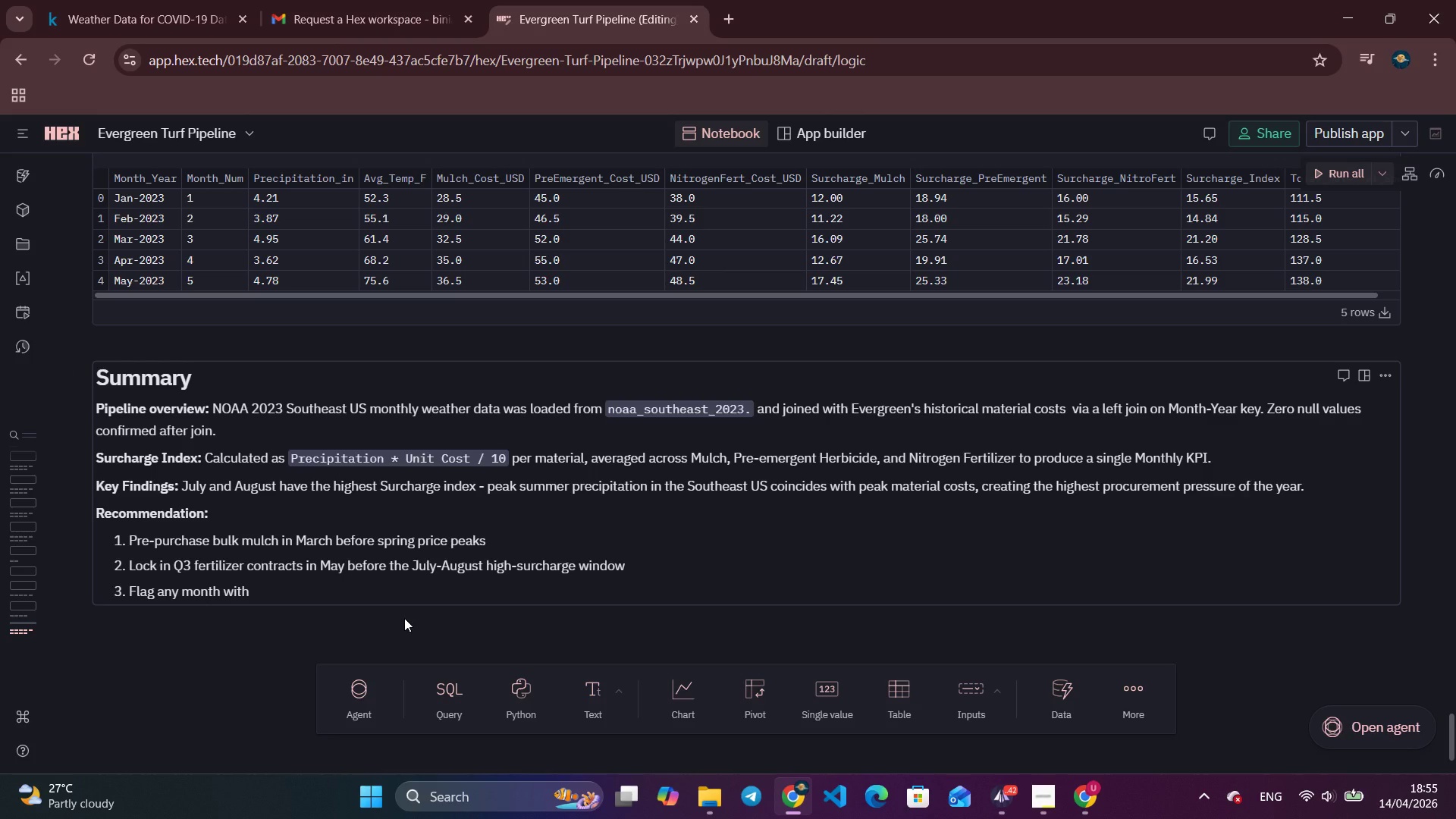 
type( Surcharge)
 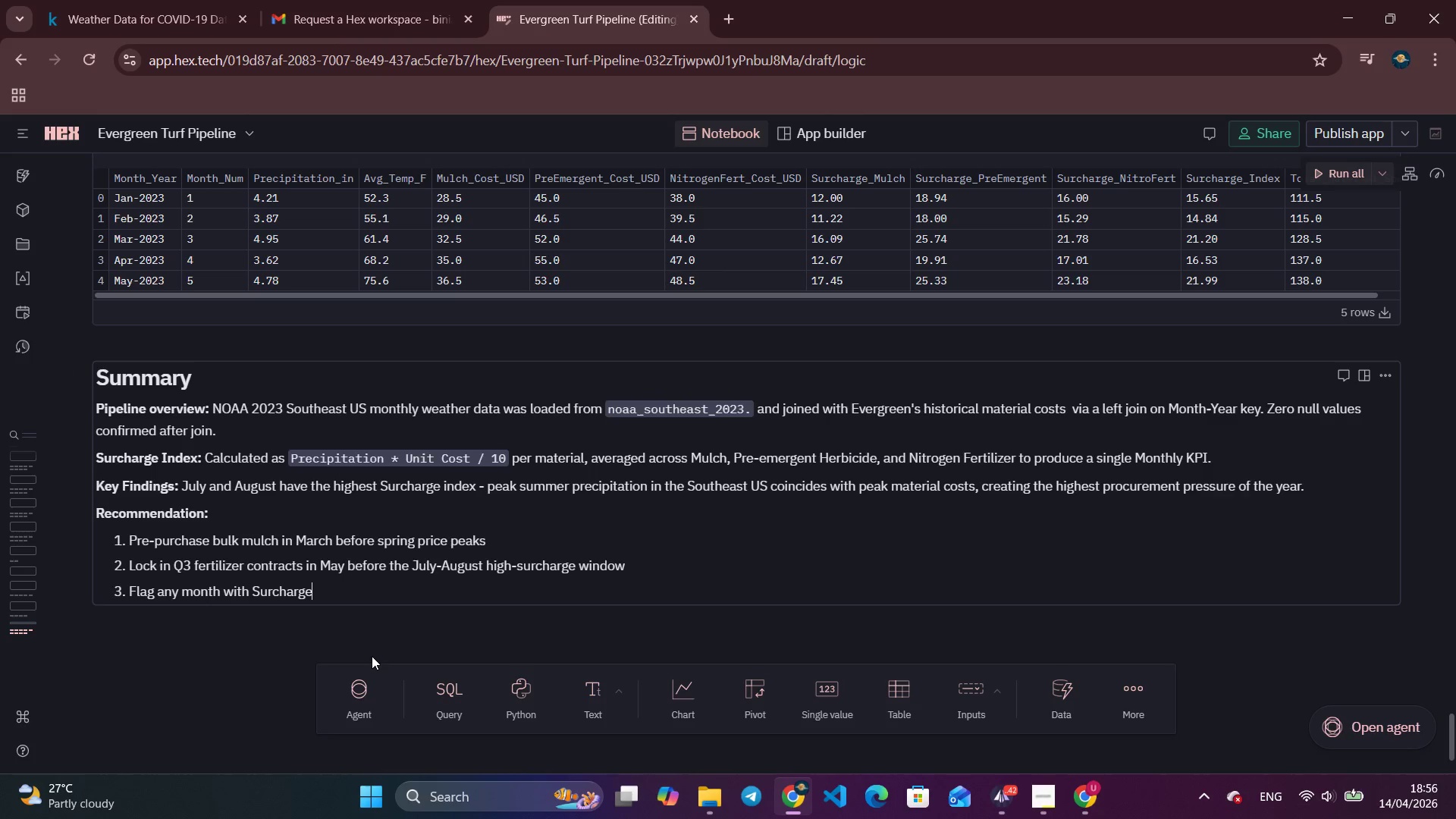 
type( index above 30 for procurement)
 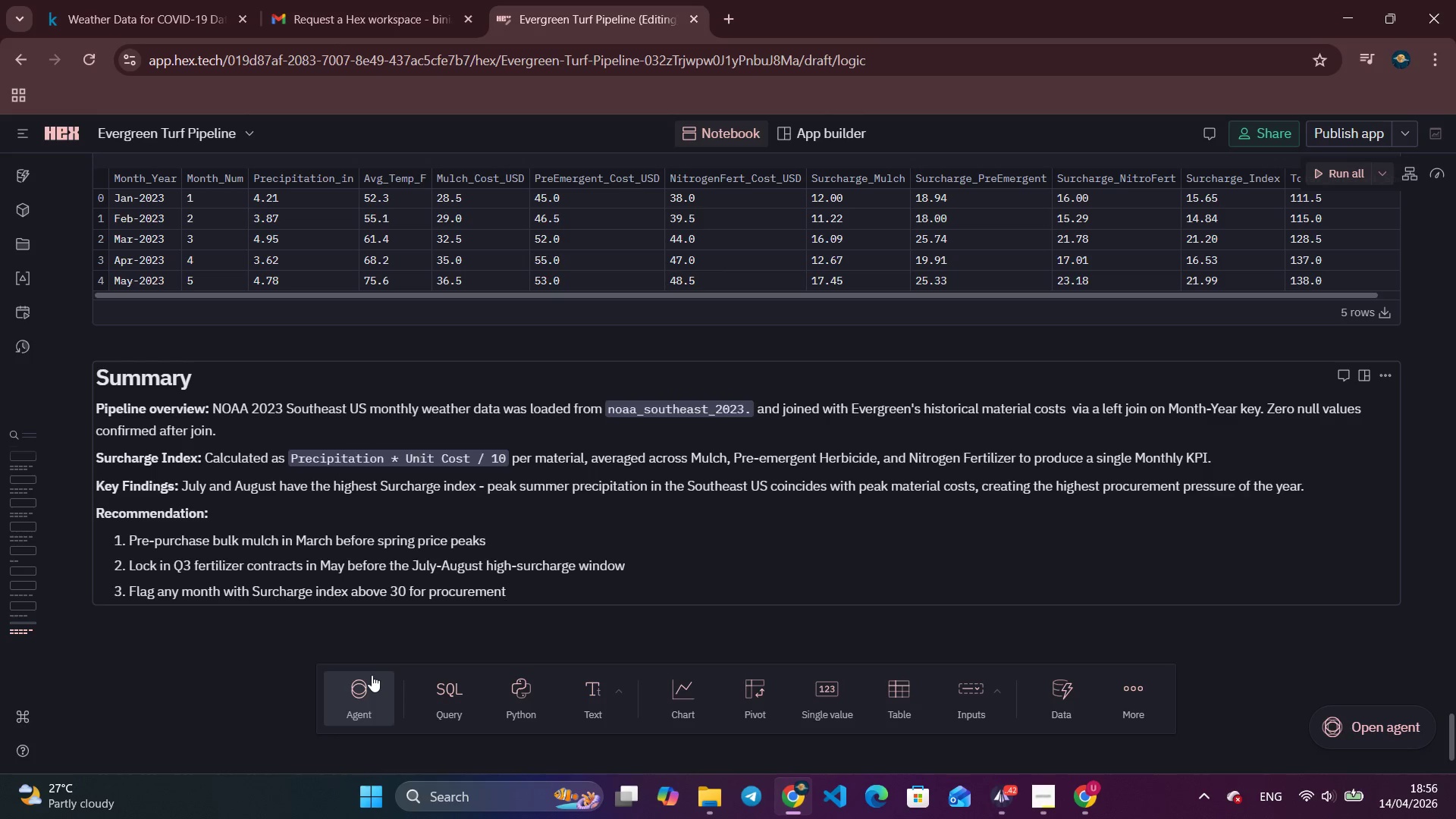 
type( review)
 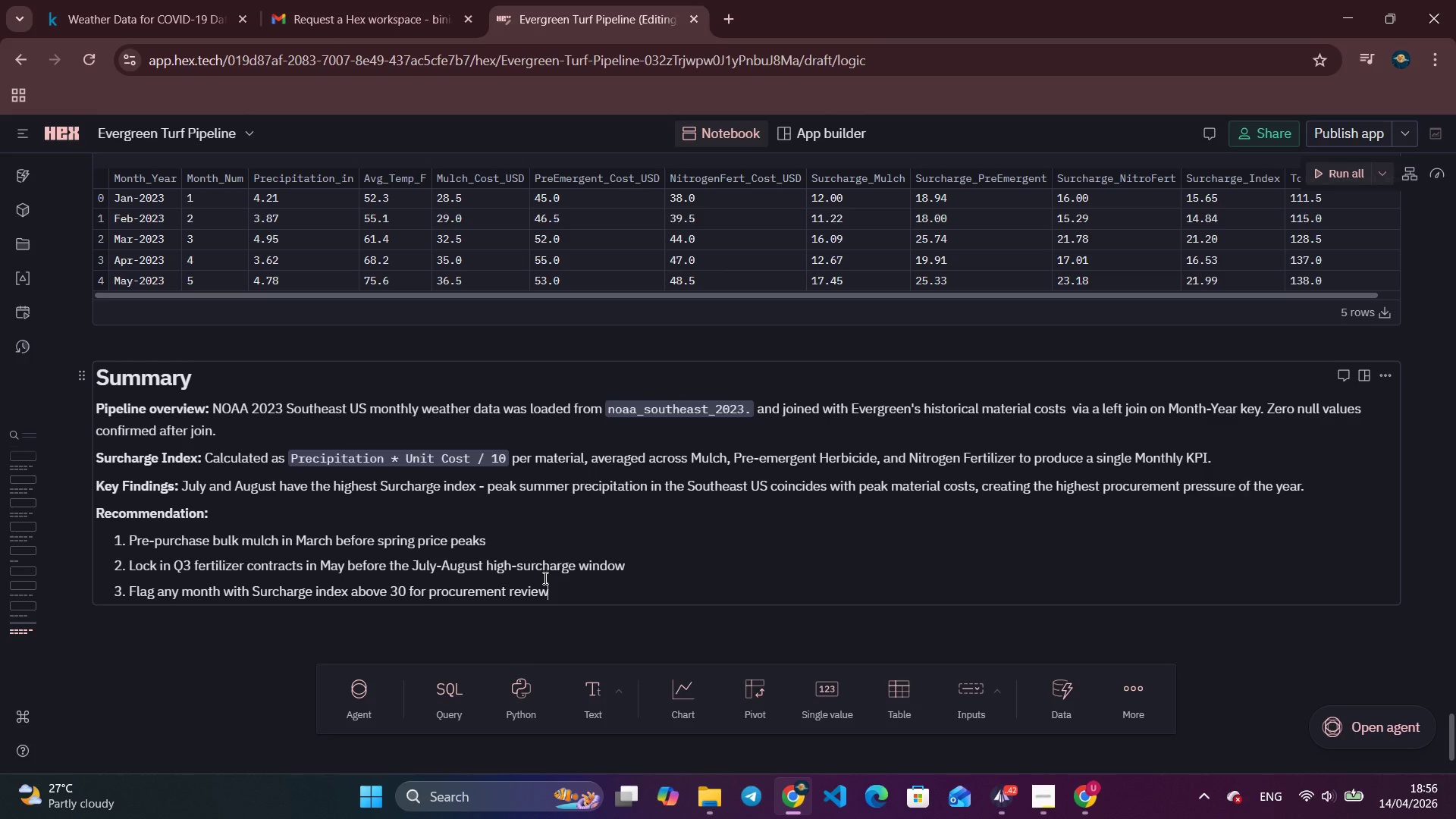 
wait(19.75)
 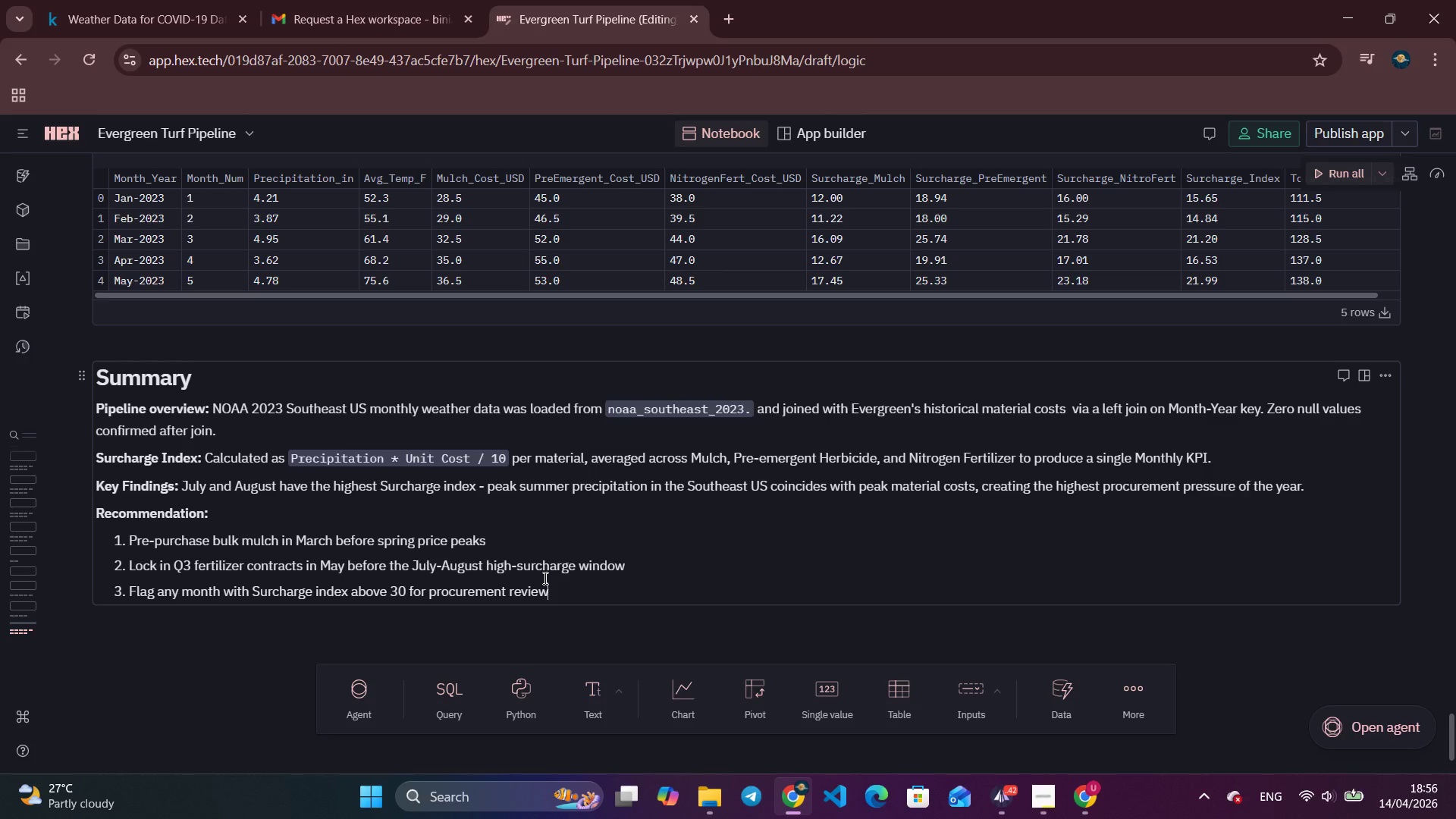 
left_click([658, 627])
 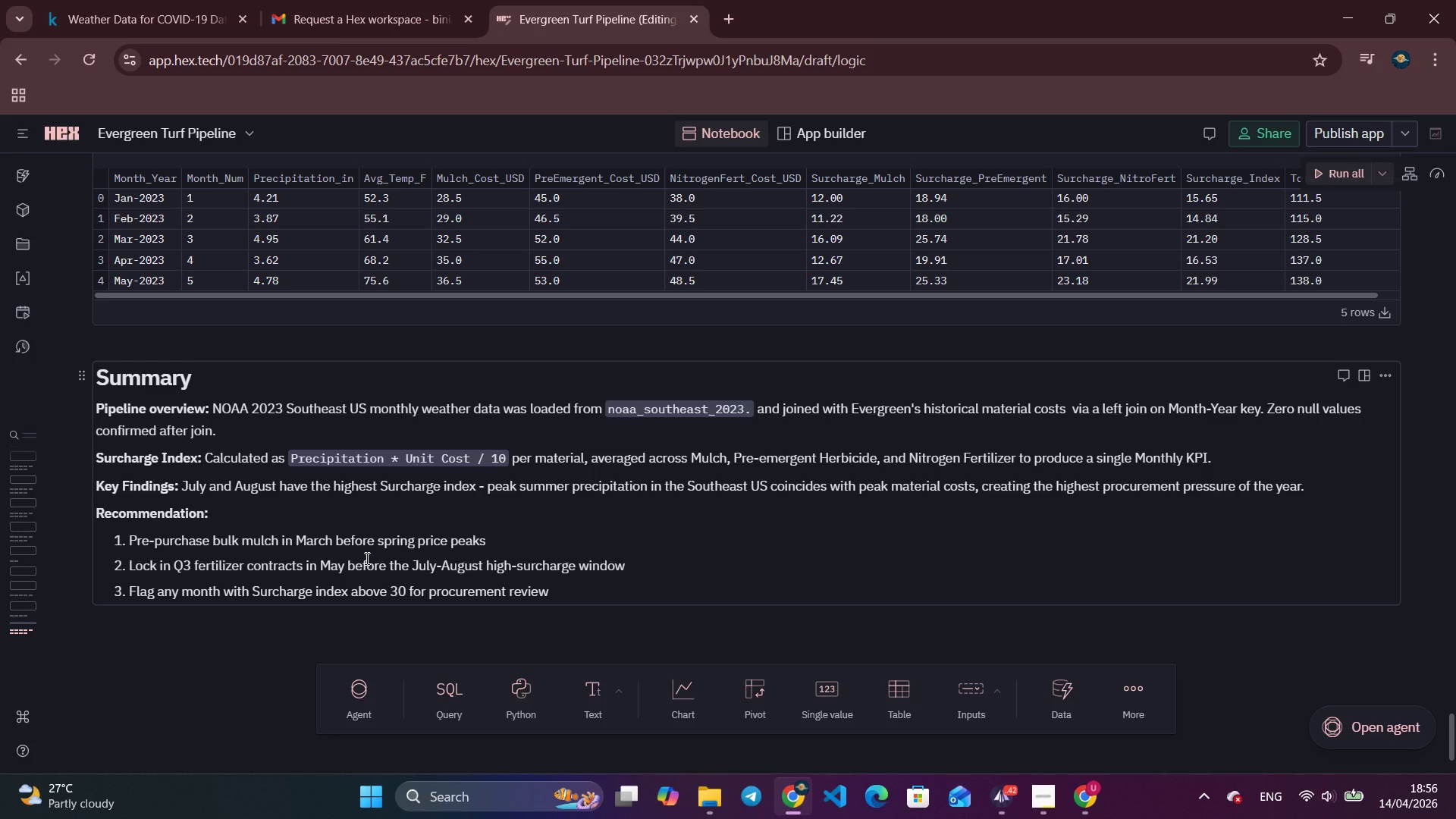 
scroll: coordinate [525, 529], scroll_direction: down, amount: 3.0
 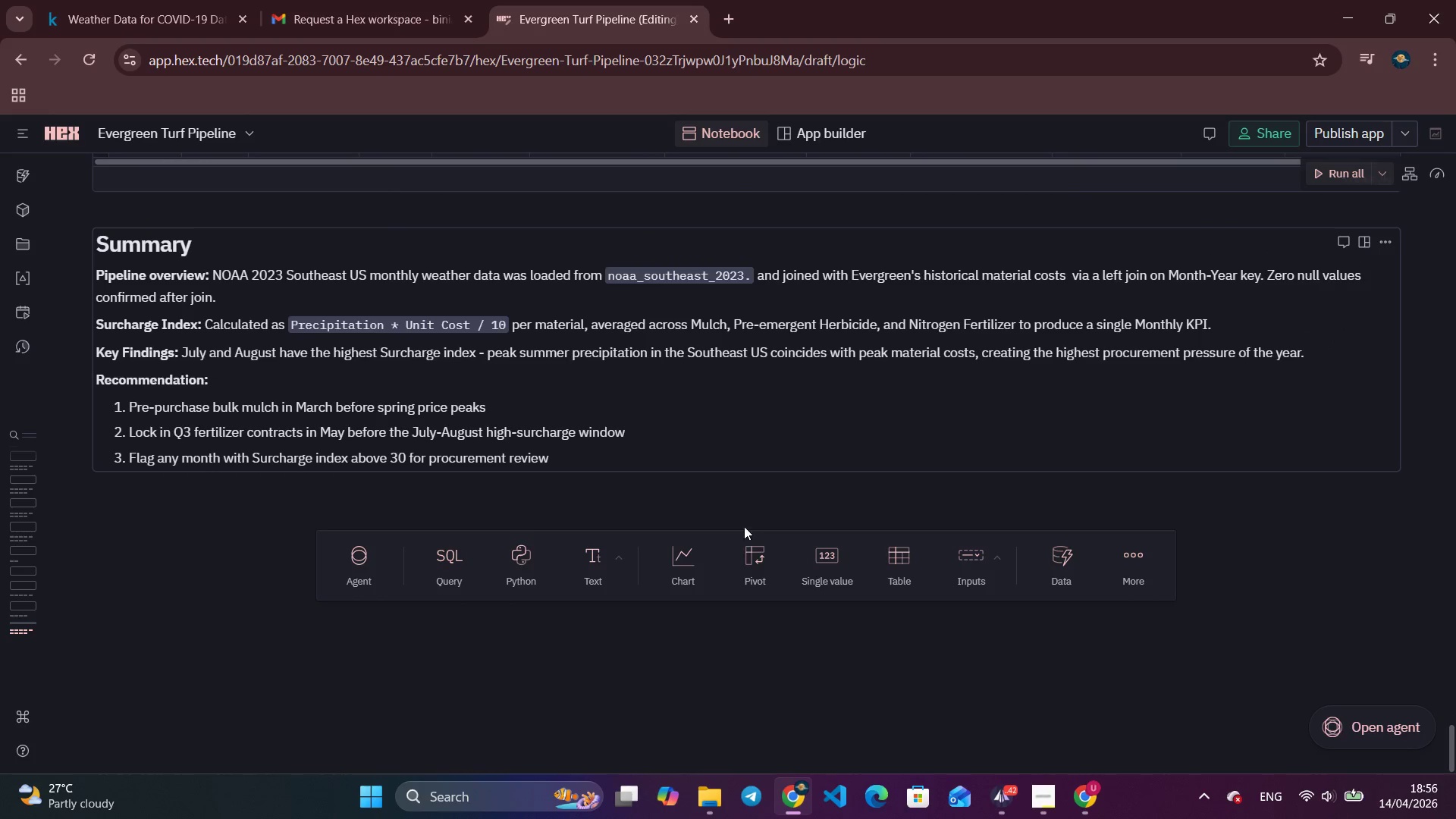 
scroll: coordinate [722, 601], scroll_direction: up, amount: 38.0
 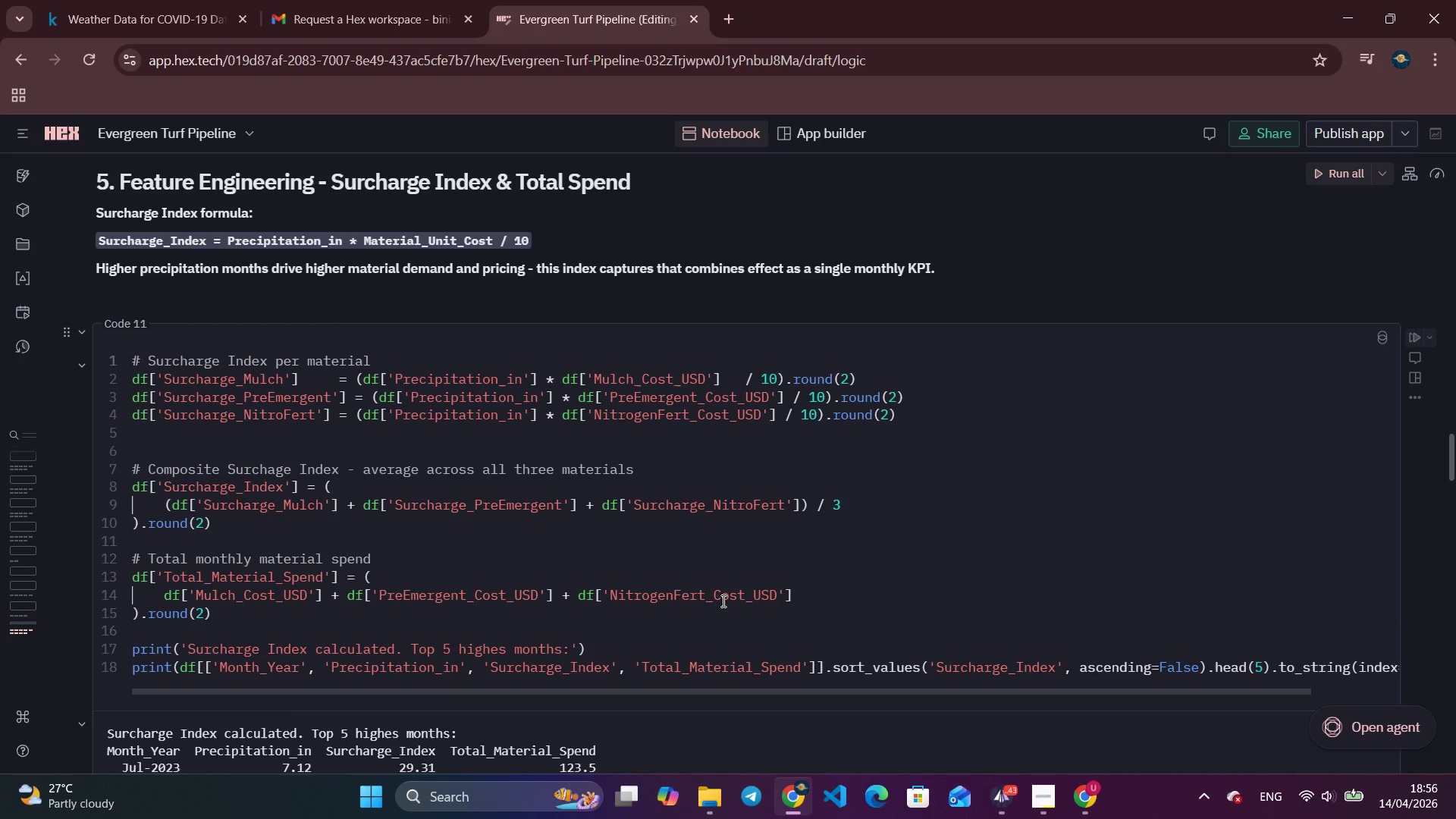 
wait(5.18)
 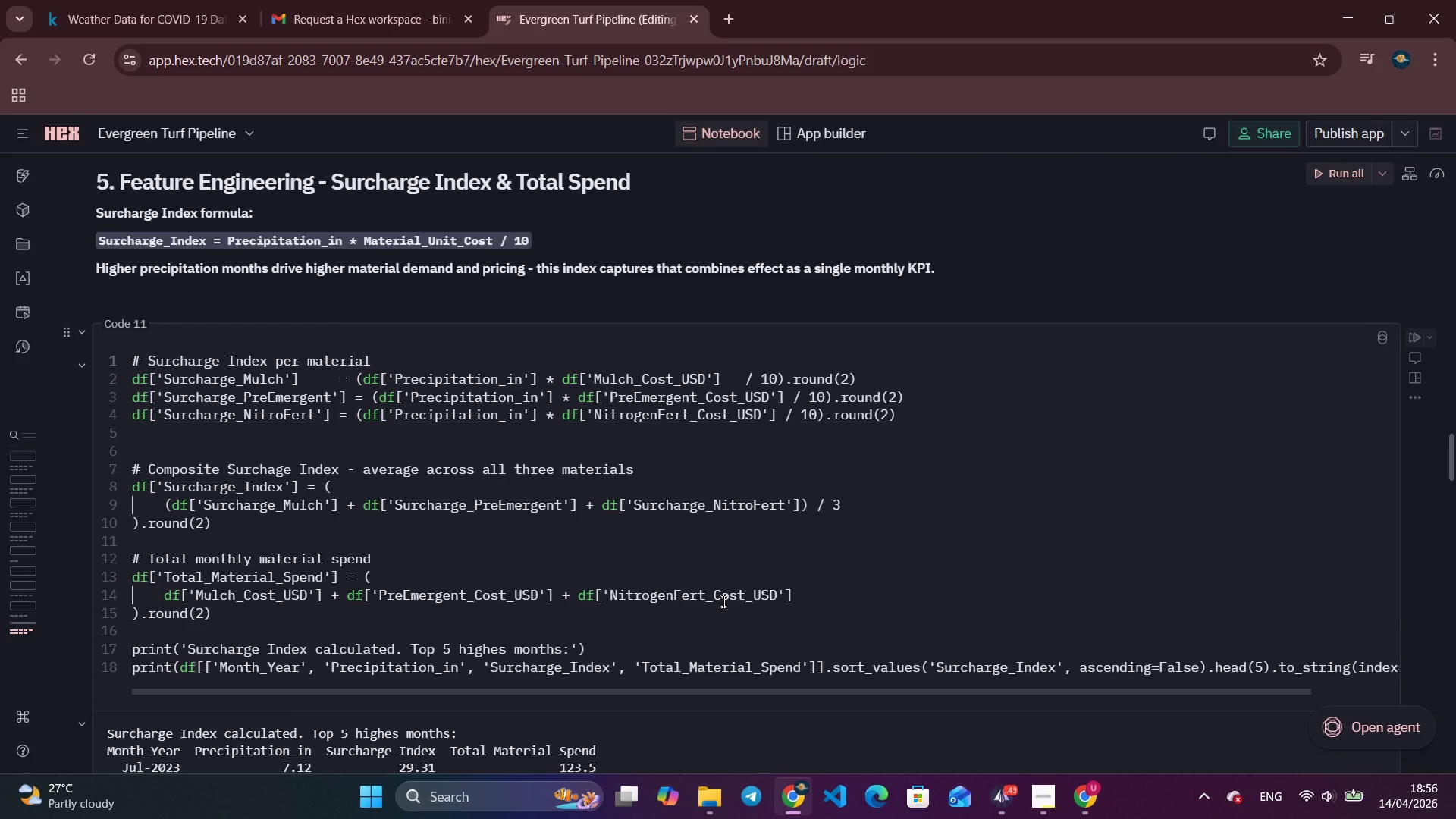 
key(Alt+Tab)
 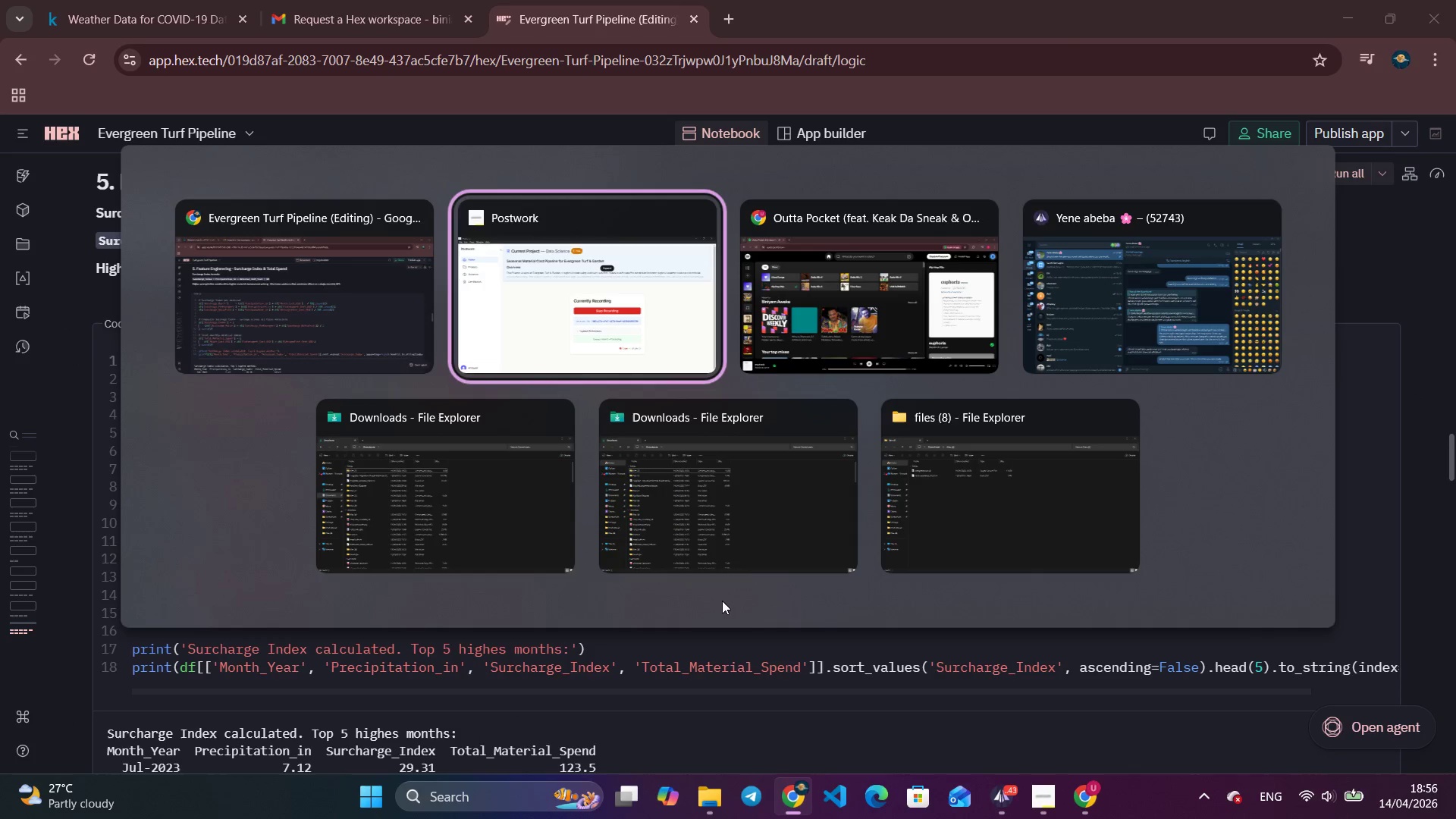 
key(Alt+Tab)
 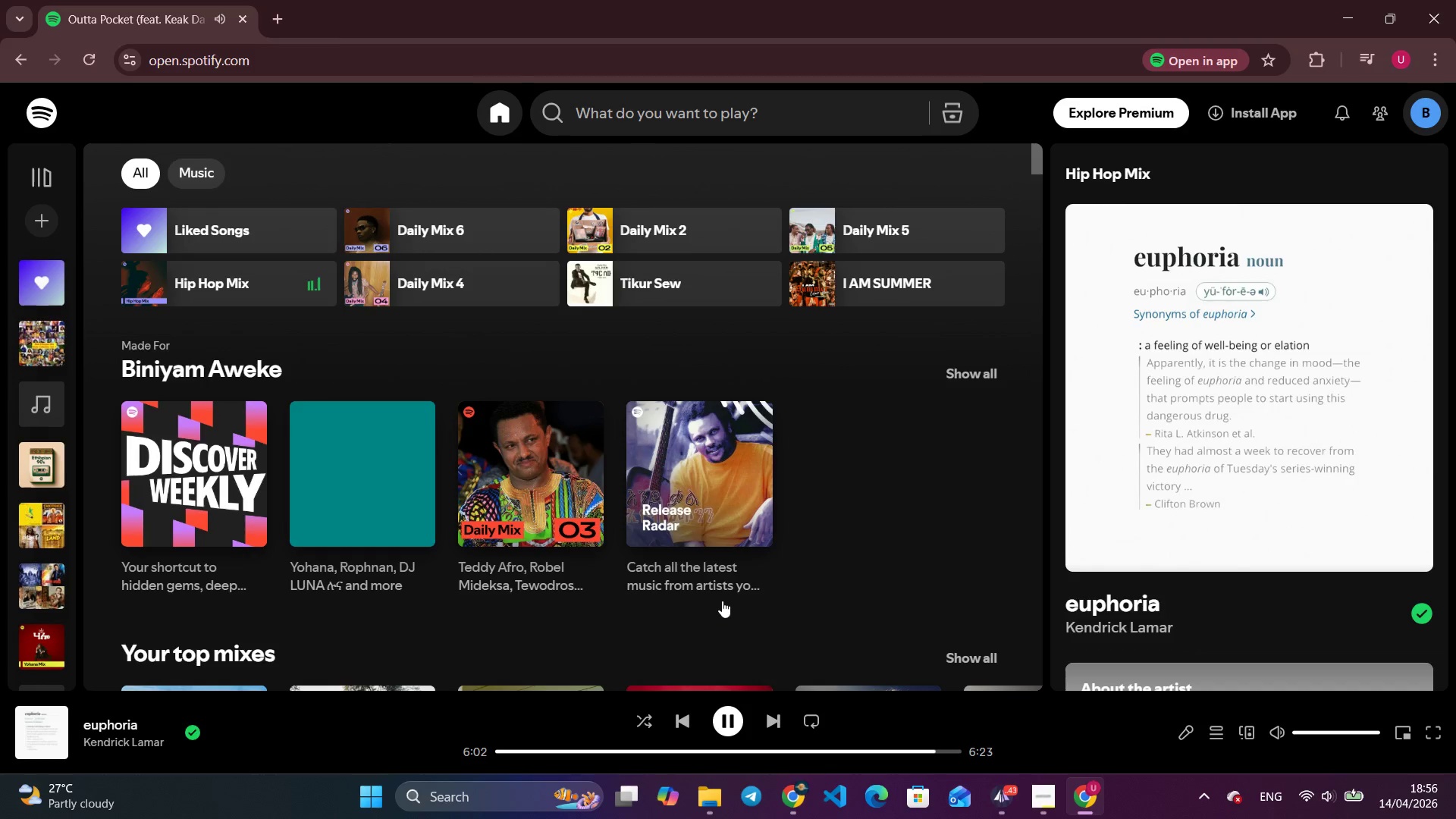 
key(Space)
 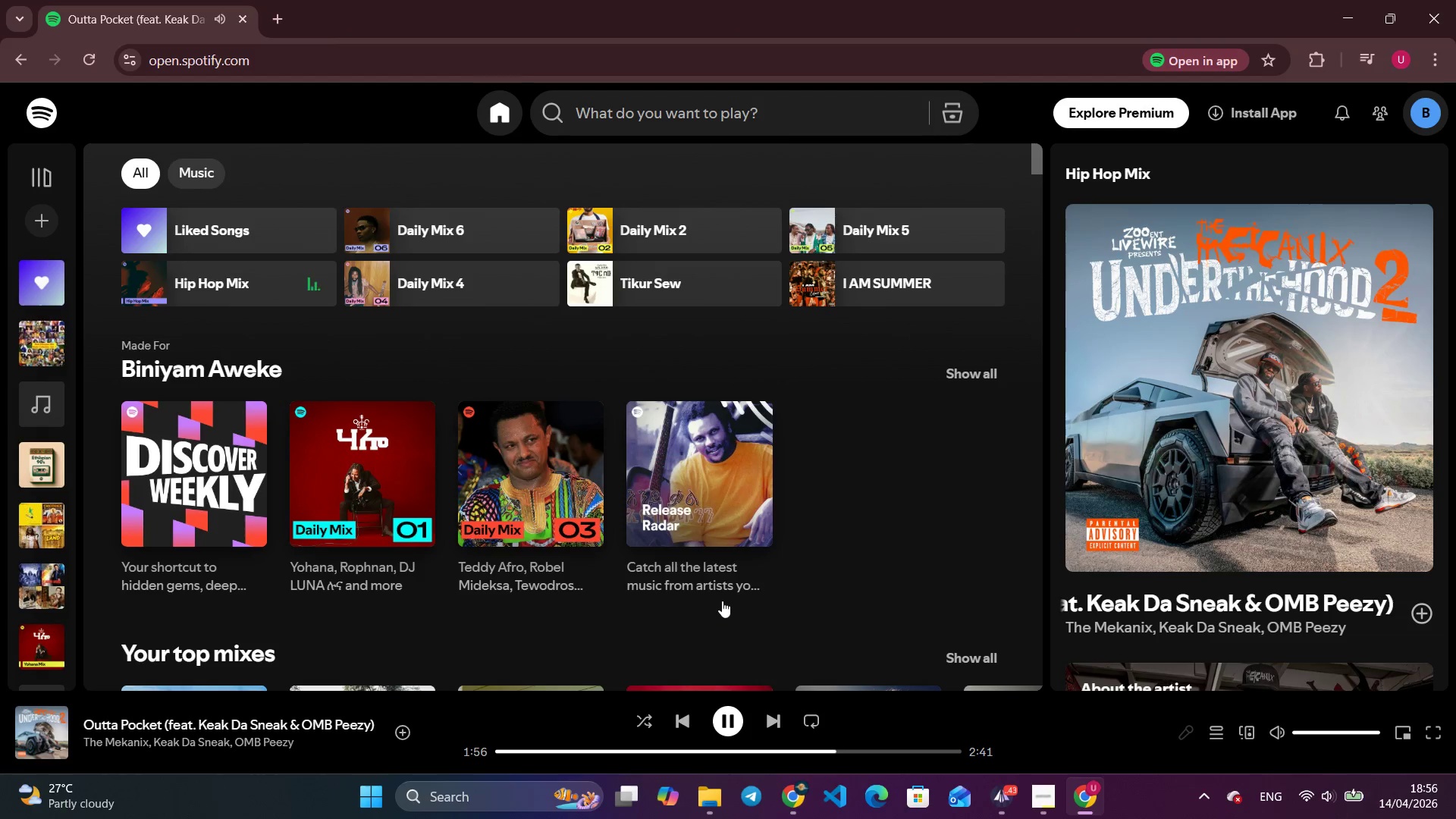 
key(Alt+Tab)
 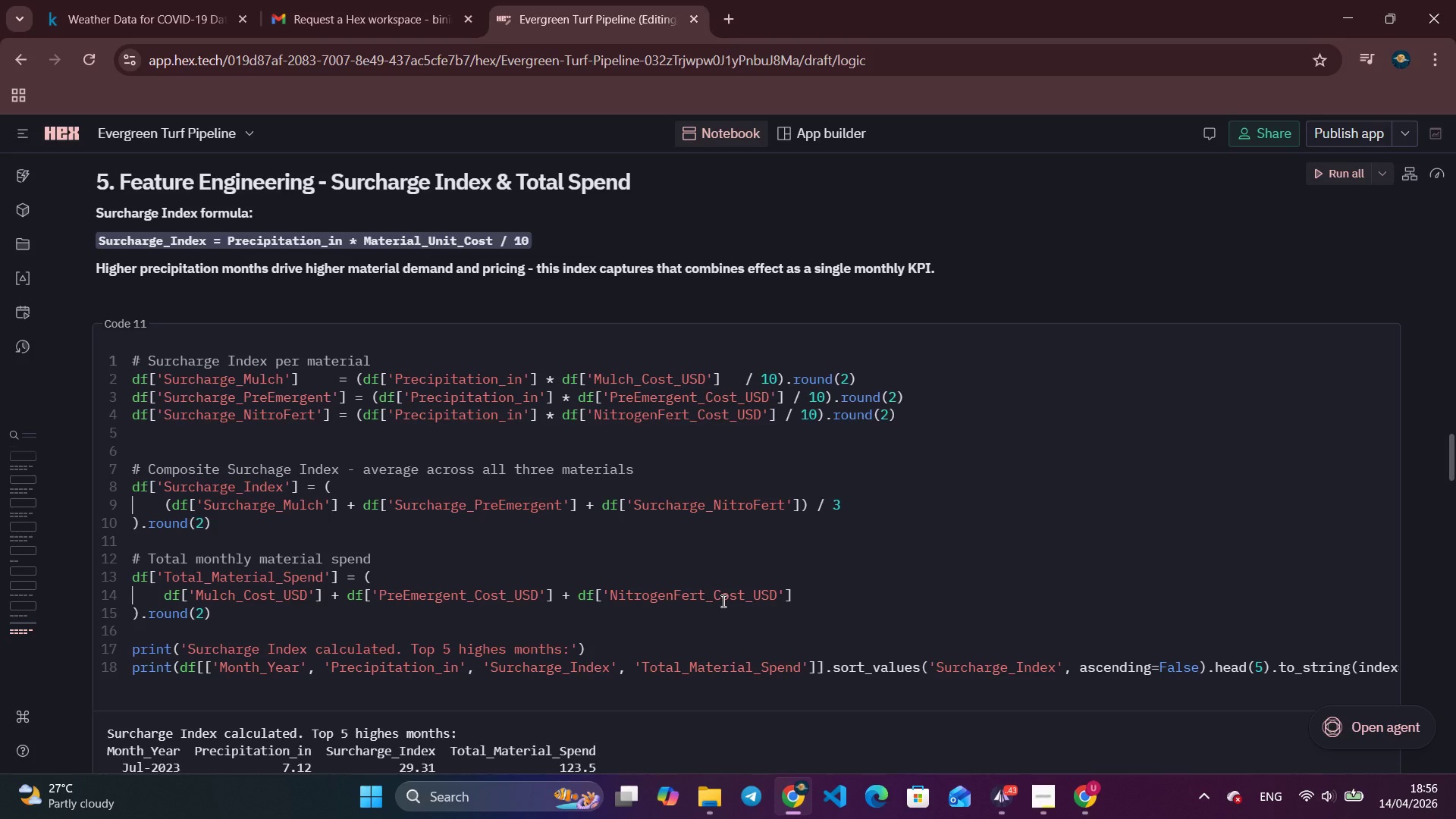 
scroll: coordinate [739, 559], scroll_direction: down, amount: 6.0
 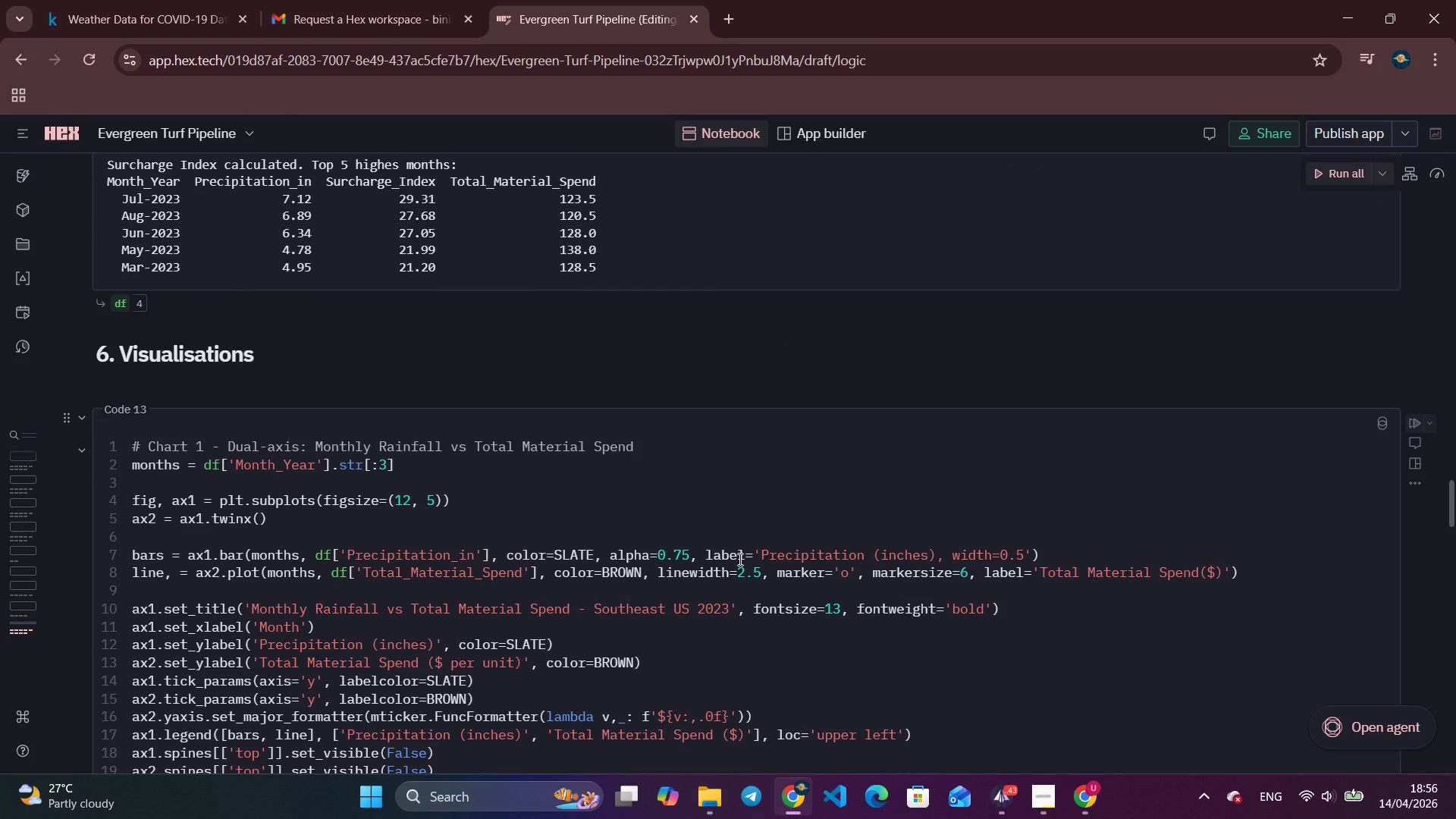 
scroll: coordinate [739, 559], scroll_direction: up, amount: 2.0
 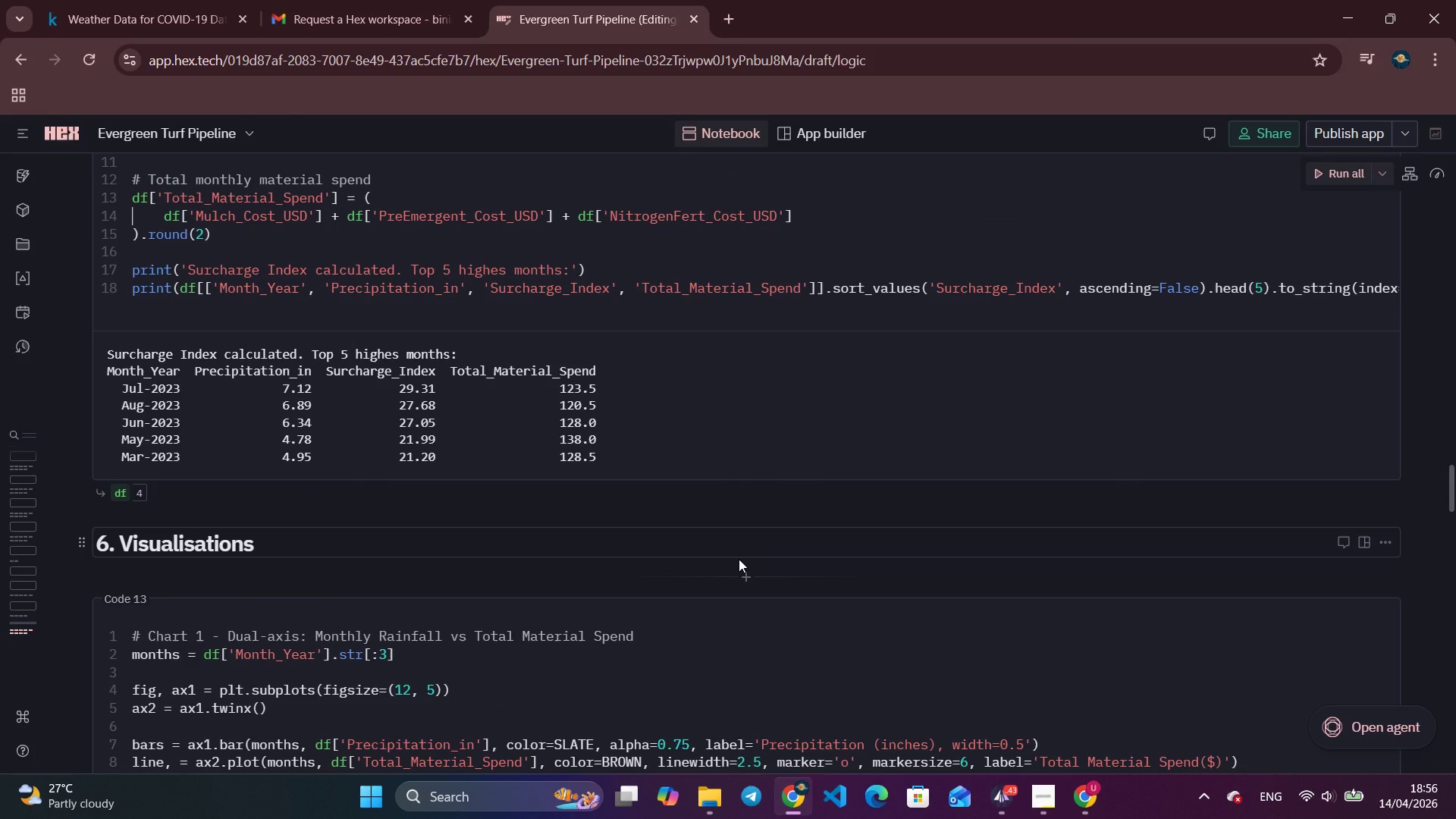 
scroll: coordinate [739, 559], scroll_direction: down, amount: 2.0
 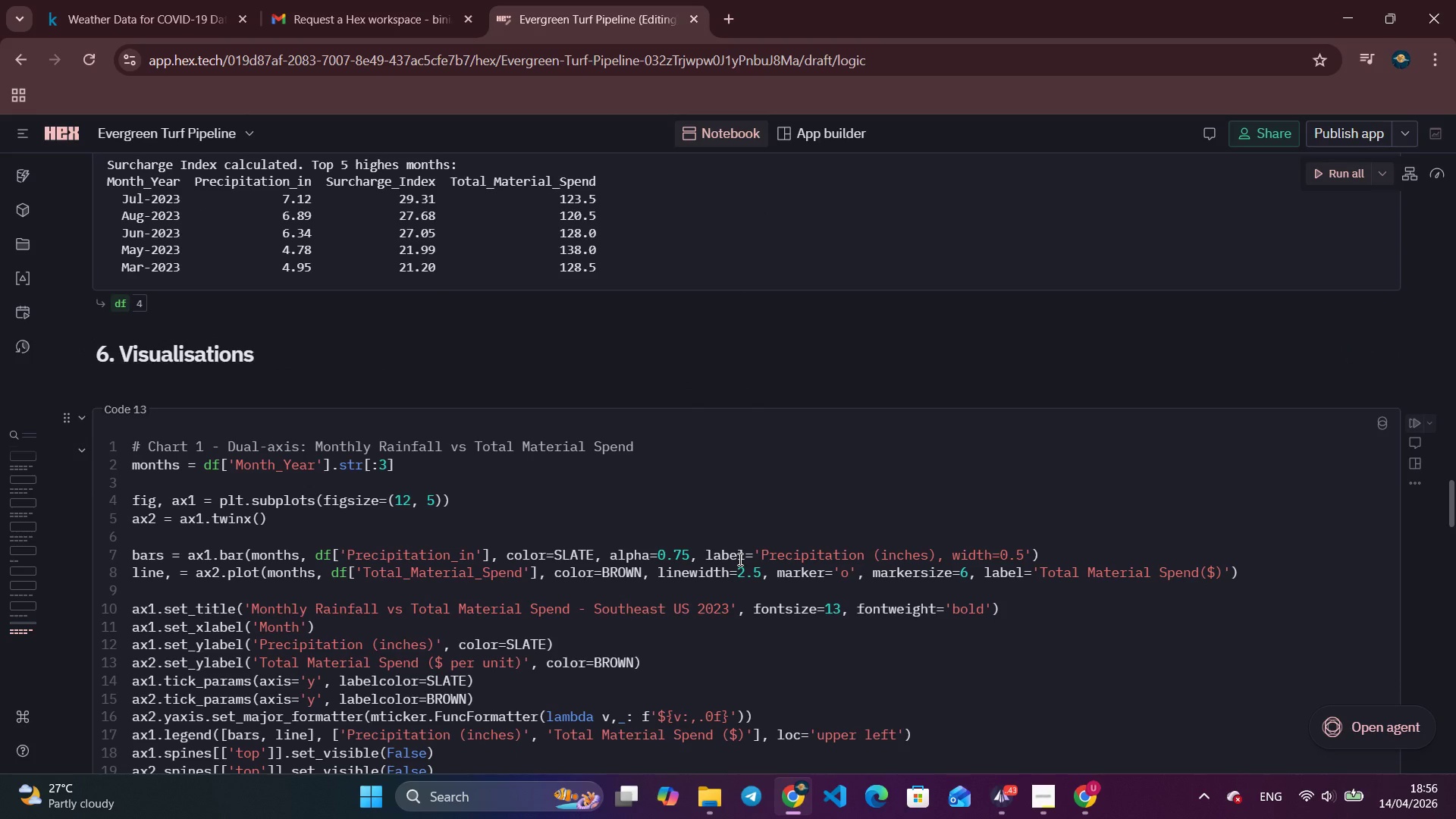 
wait(7.57)
 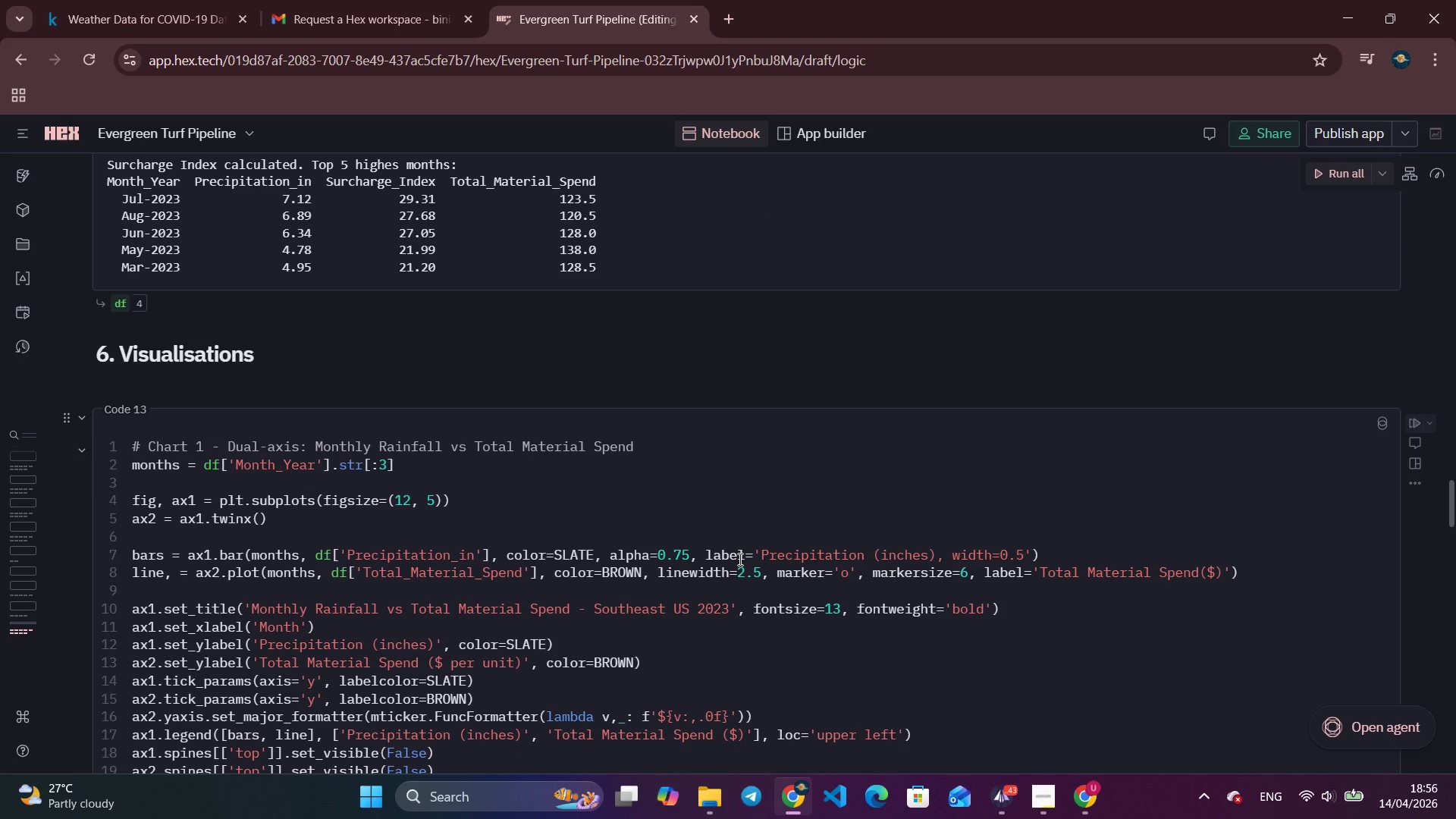 
scroll: coordinate [739, 559], scroll_direction: down, amount: 6.0
 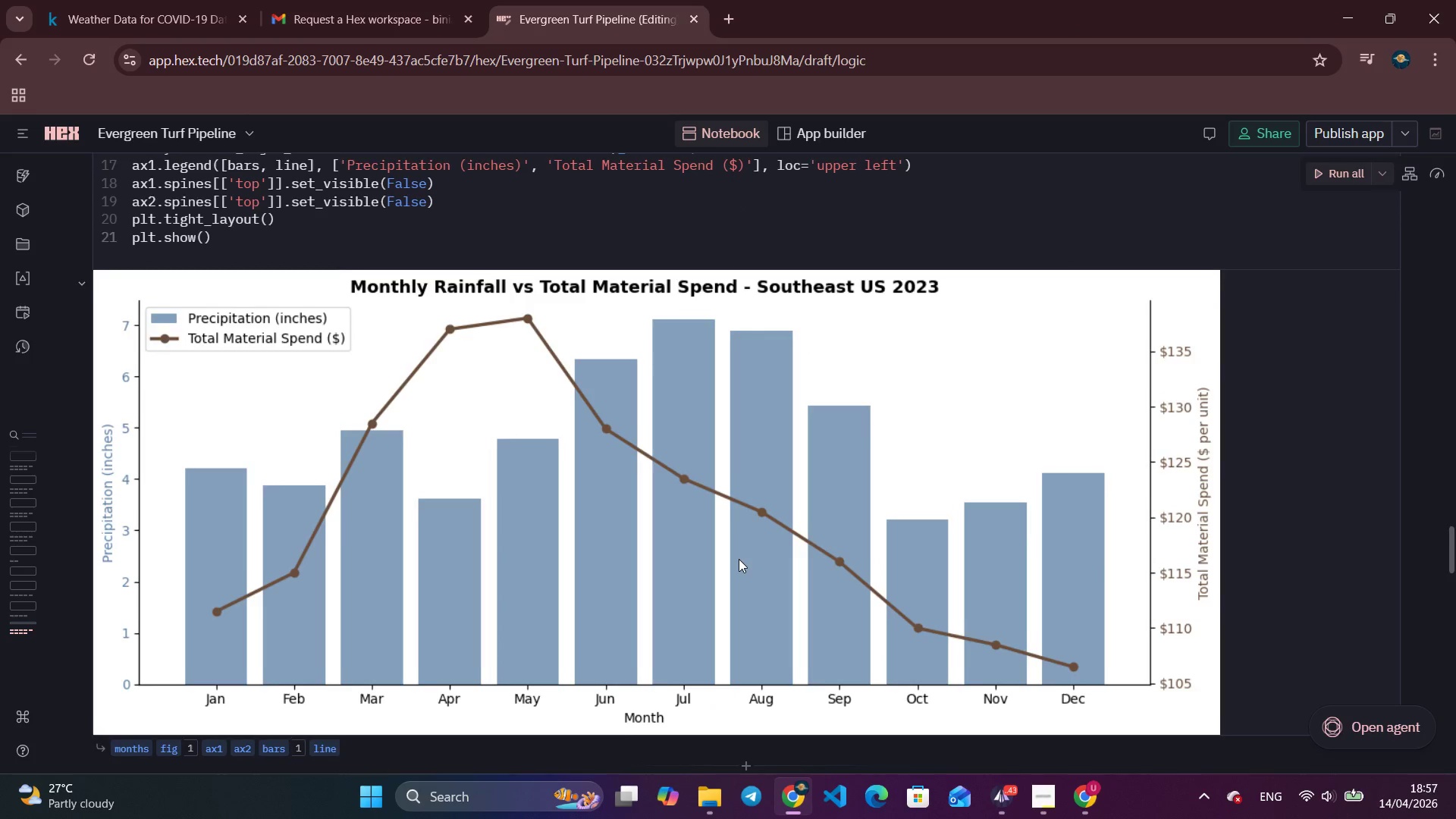 
scroll: coordinate [739, 559], scroll_direction: up, amount: 66.0
 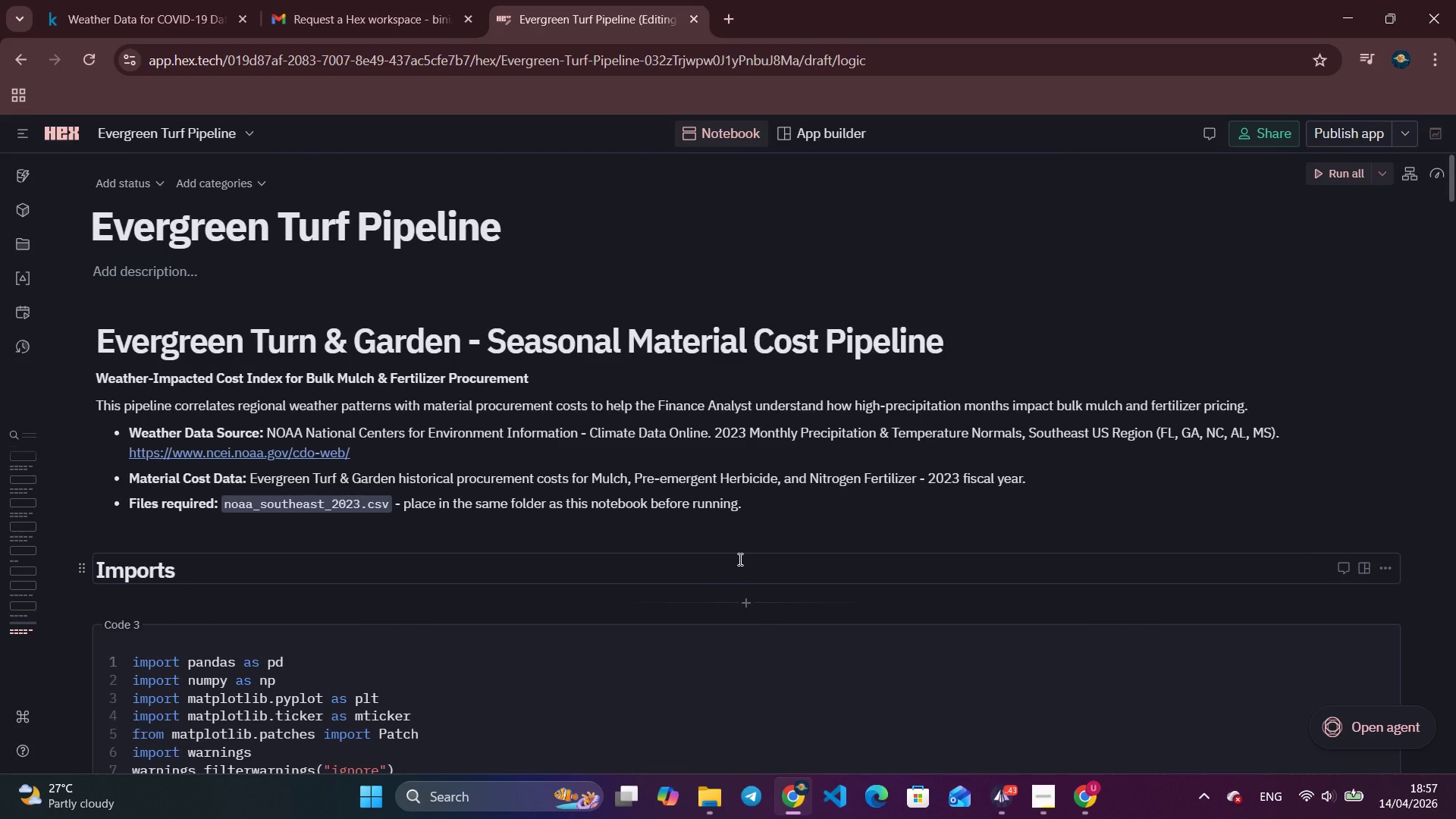 
wait(10.52)
 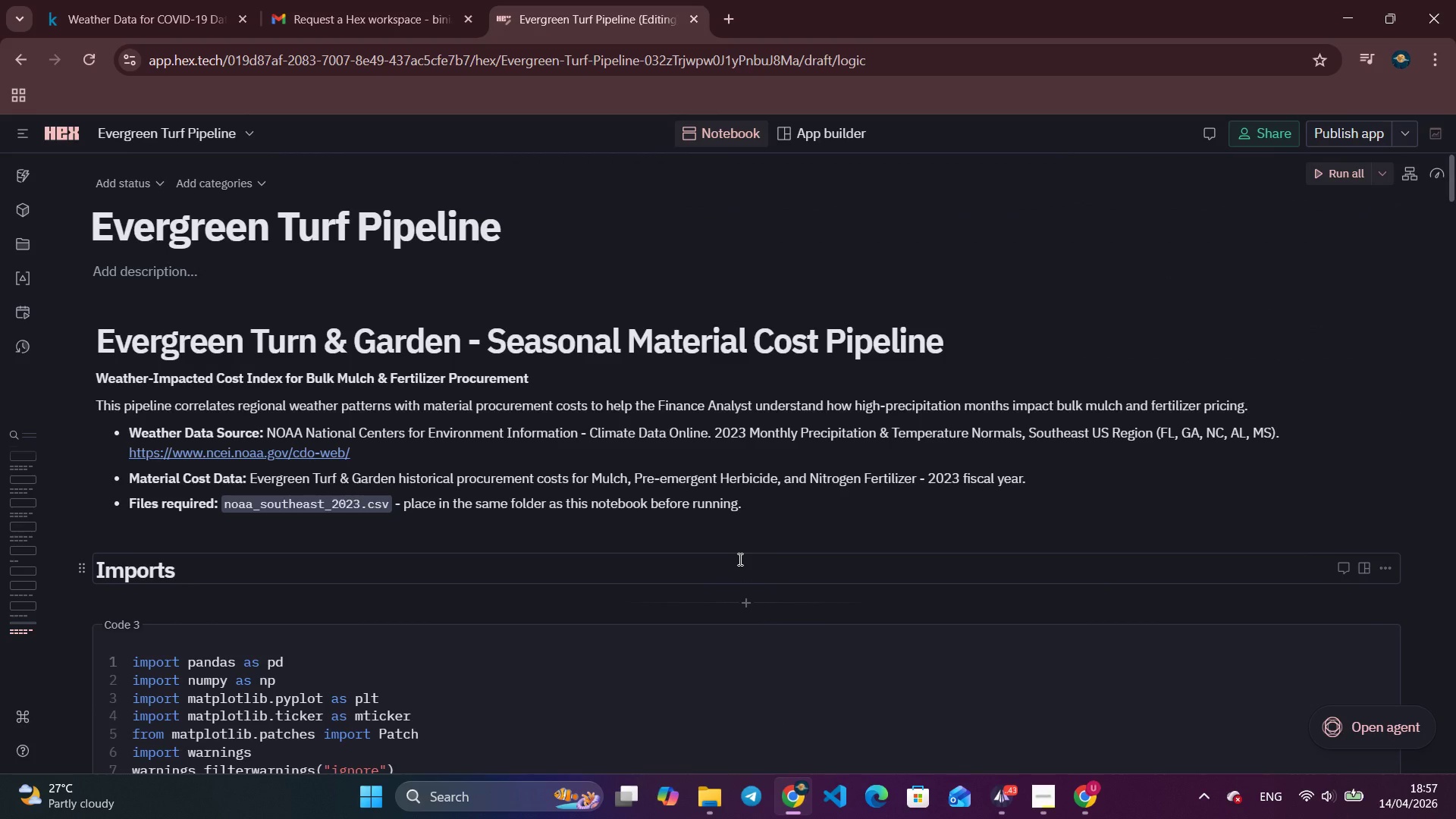 
scroll: coordinate [759, 563], scroll_direction: down, amount: 7.0
 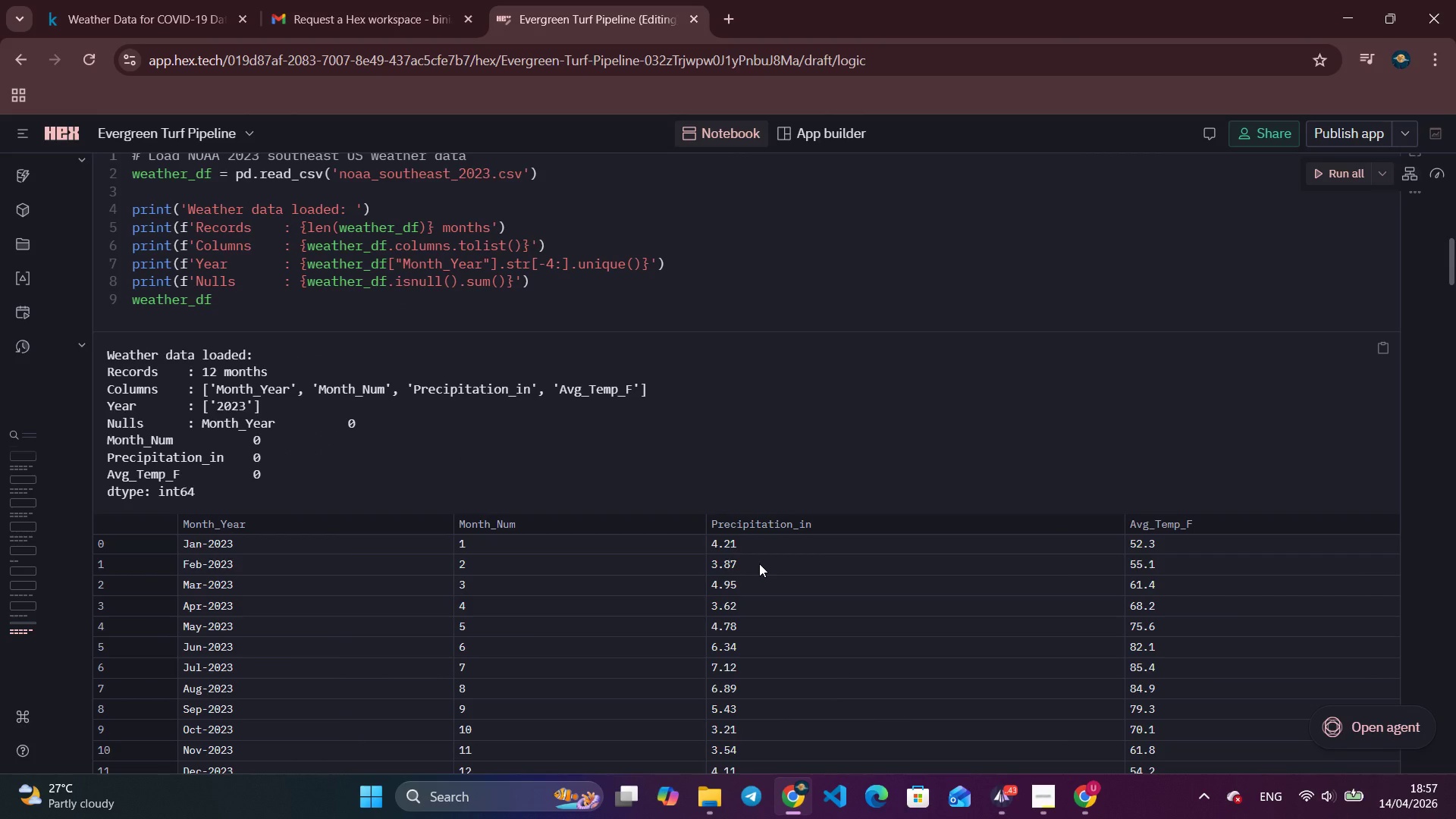 
wait(22.99)
 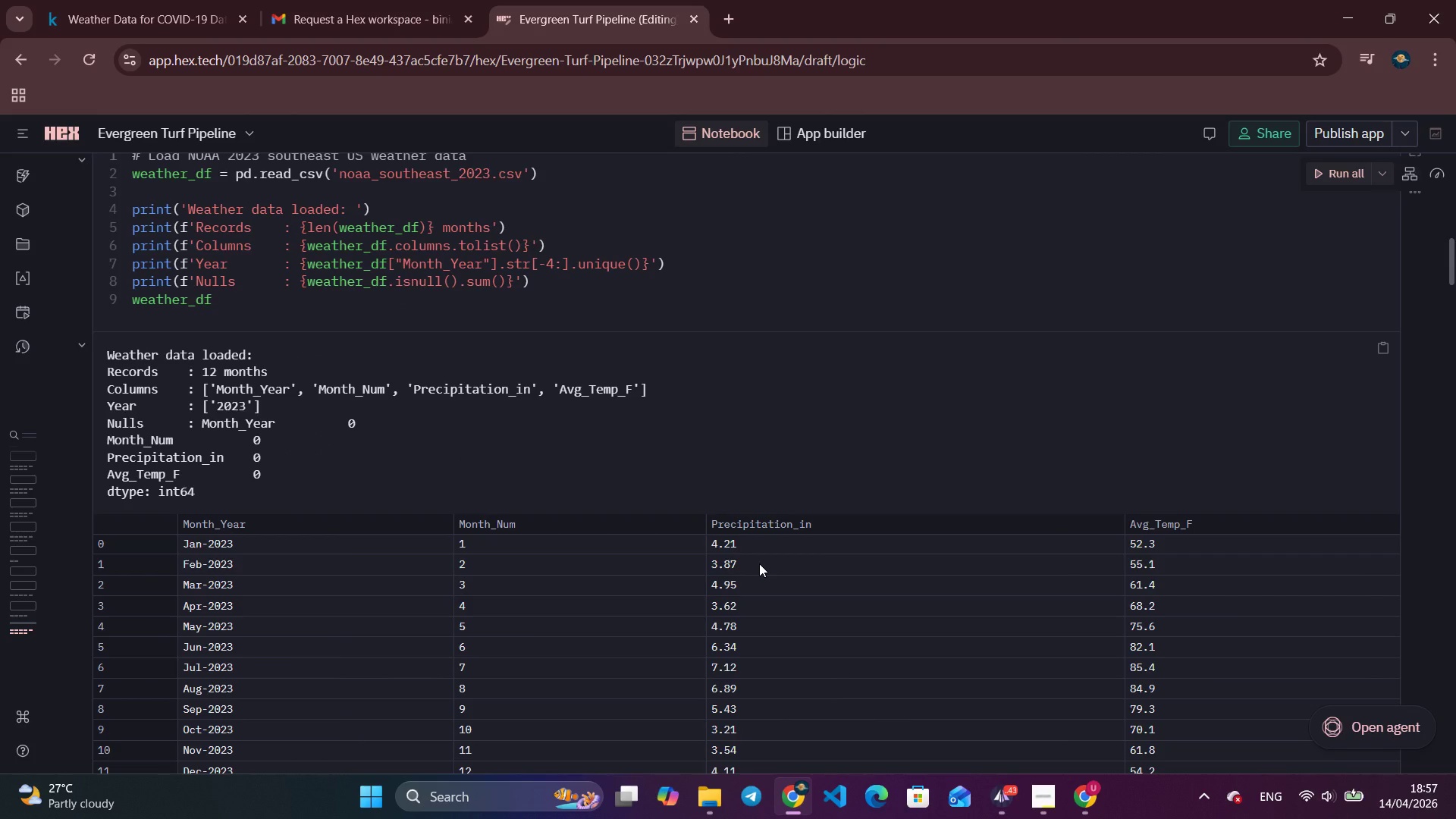 
scroll: coordinate [759, 563], scroll_direction: down, amount: 5.0
 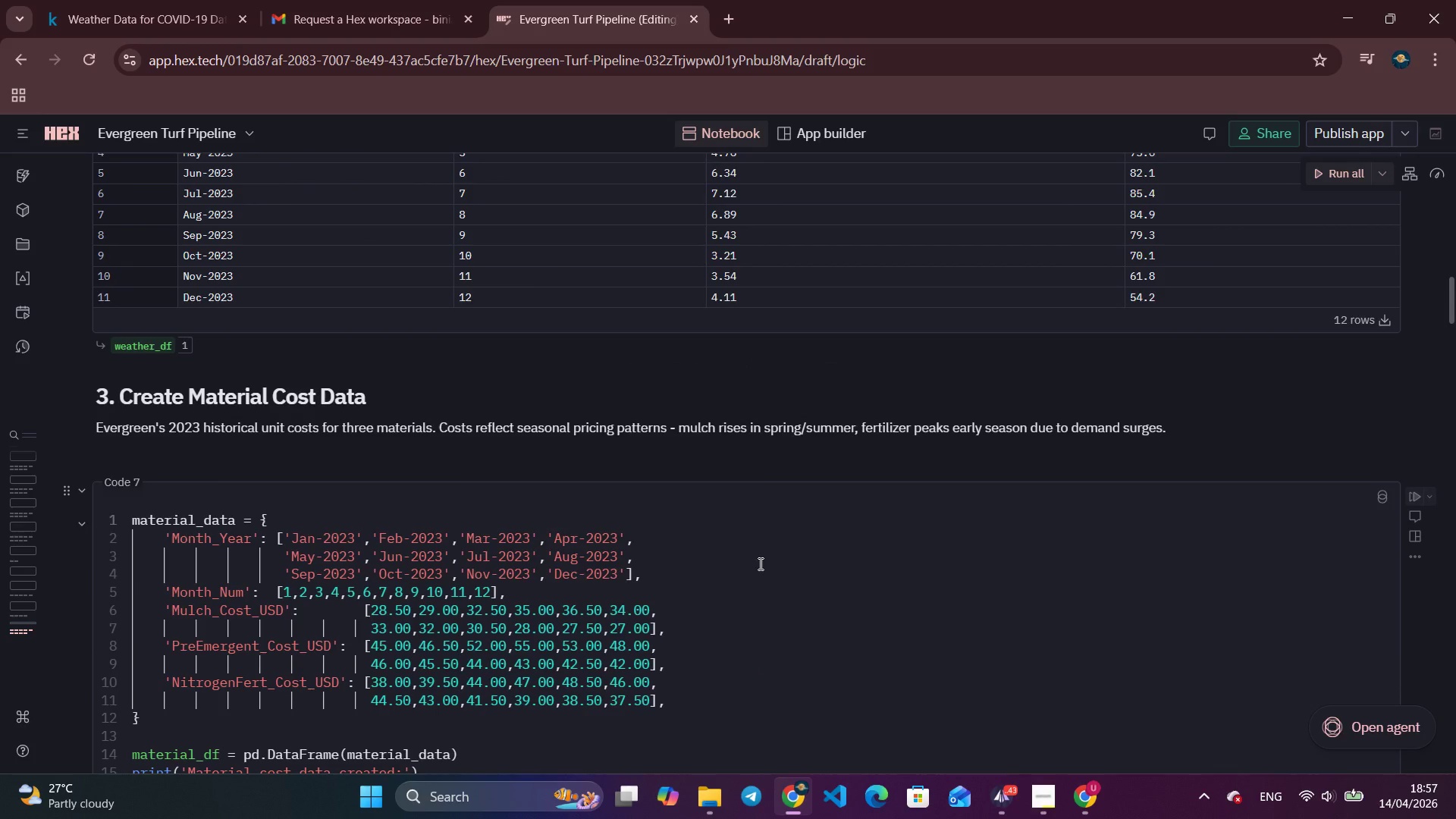 
scroll: coordinate [759, 563], scroll_direction: up, amount: 2.0
 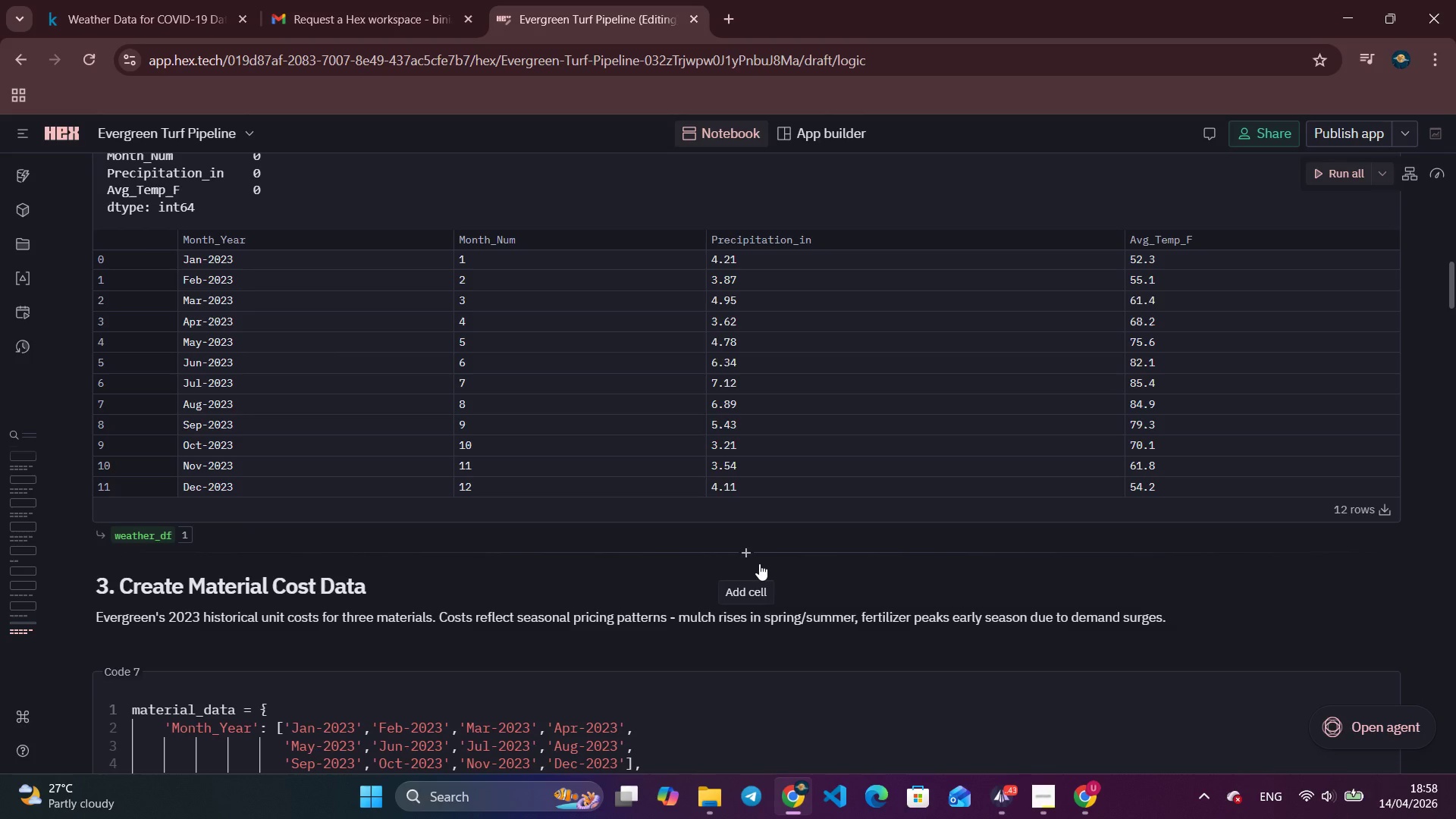 
wait(11.92)
 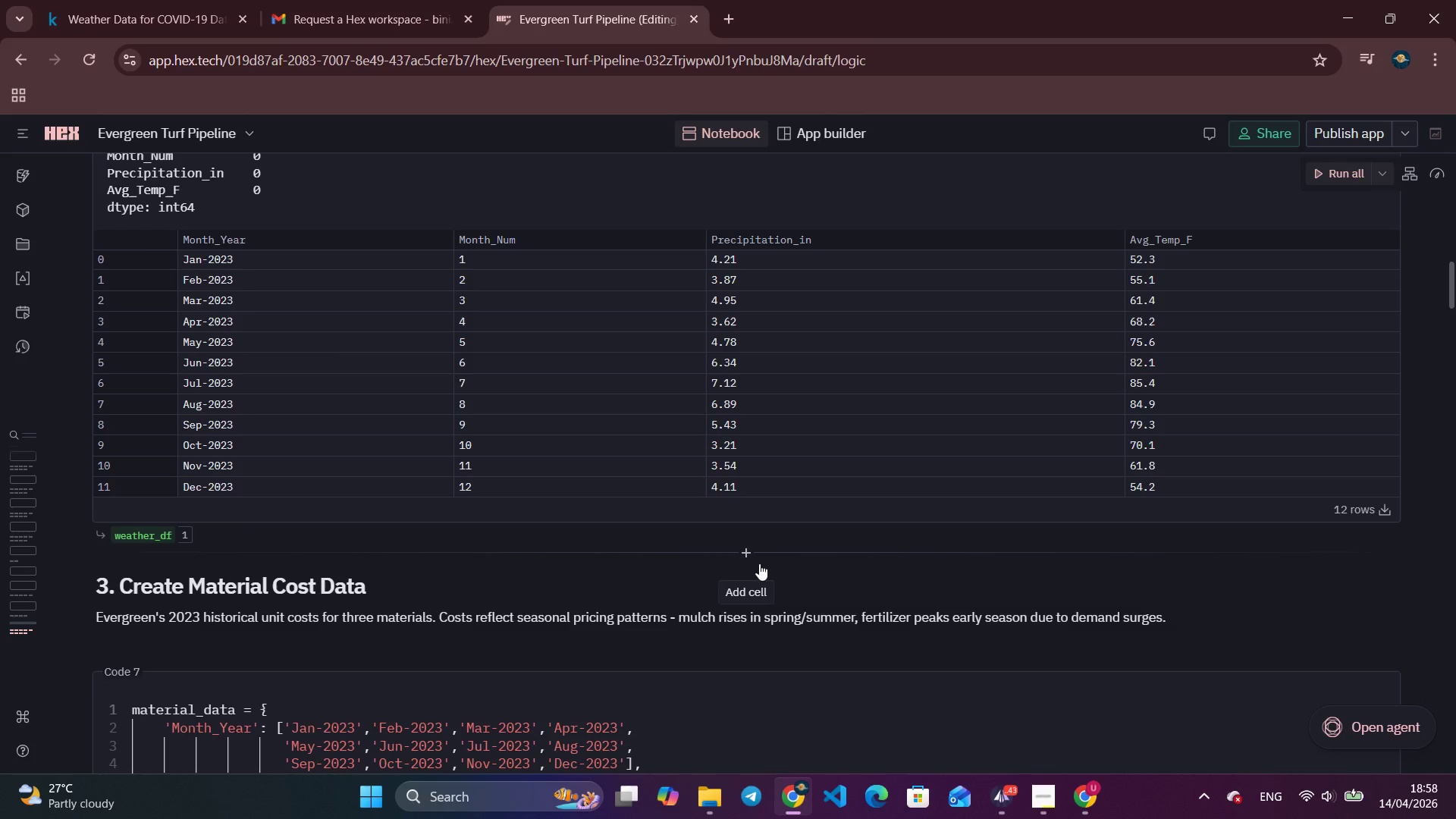 
scroll: coordinate [759, 563], scroll_direction: down, amount: 3.0
 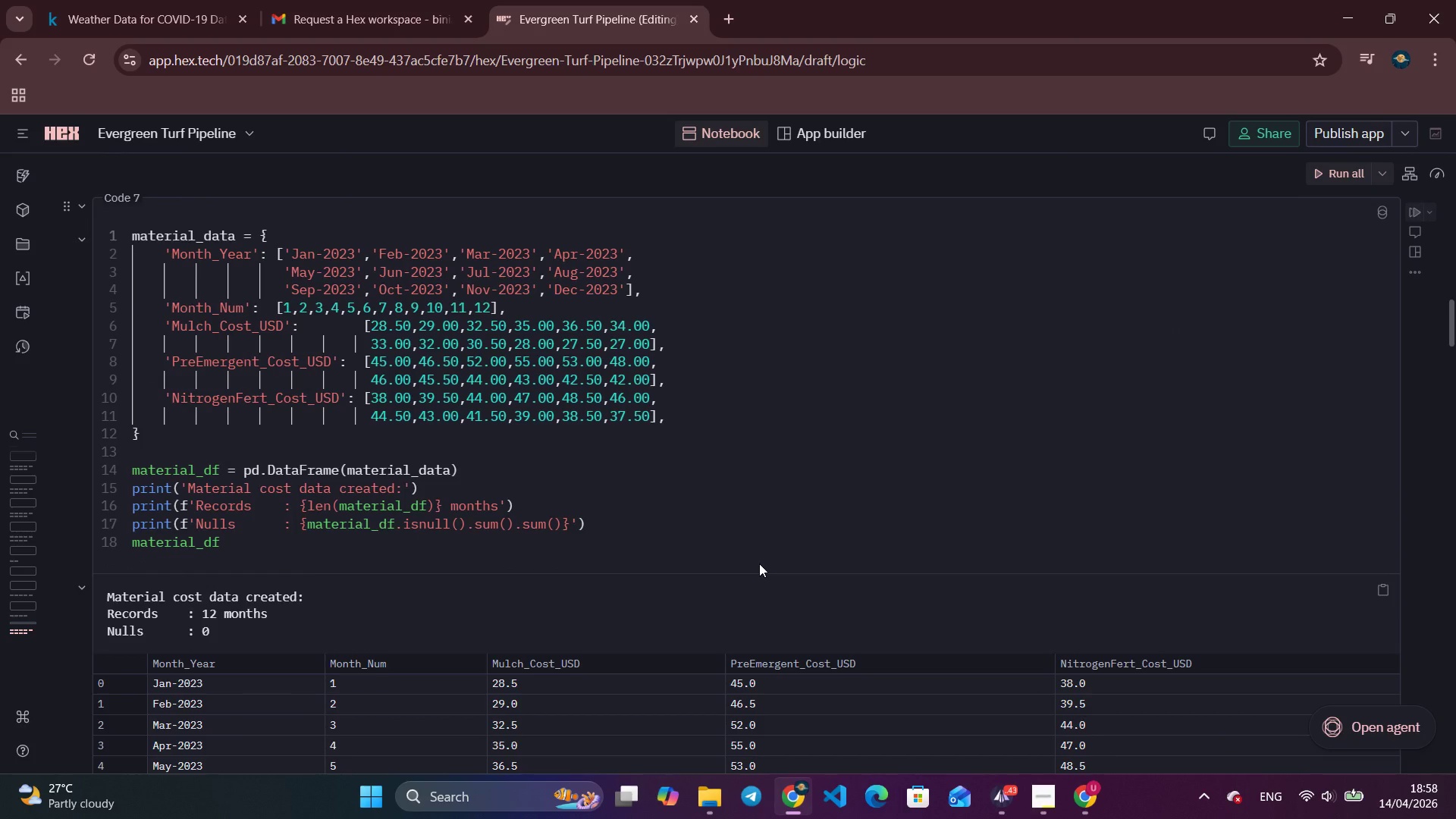 
double_click([754, 562])
 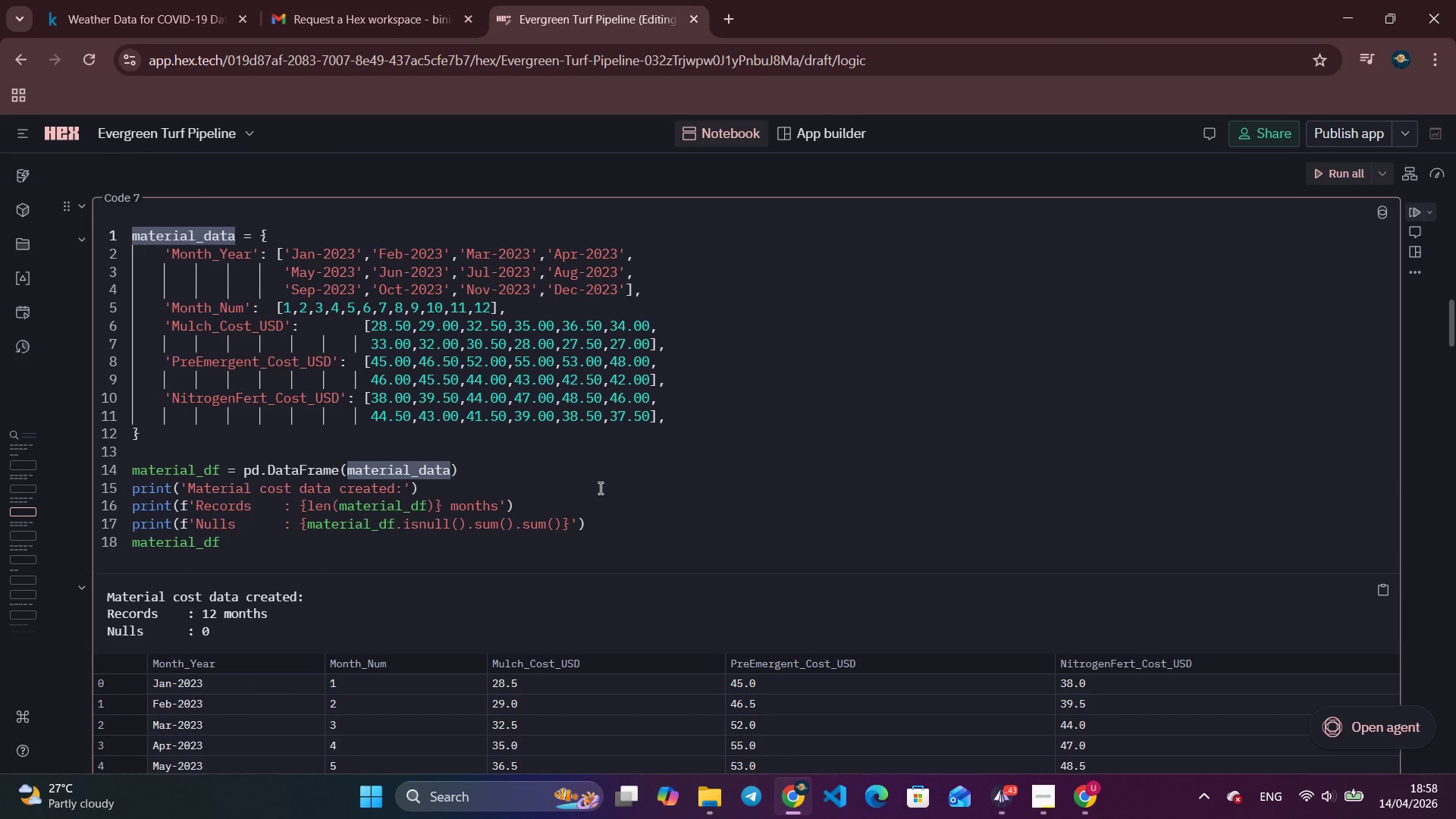 
left_click([604, 482])
 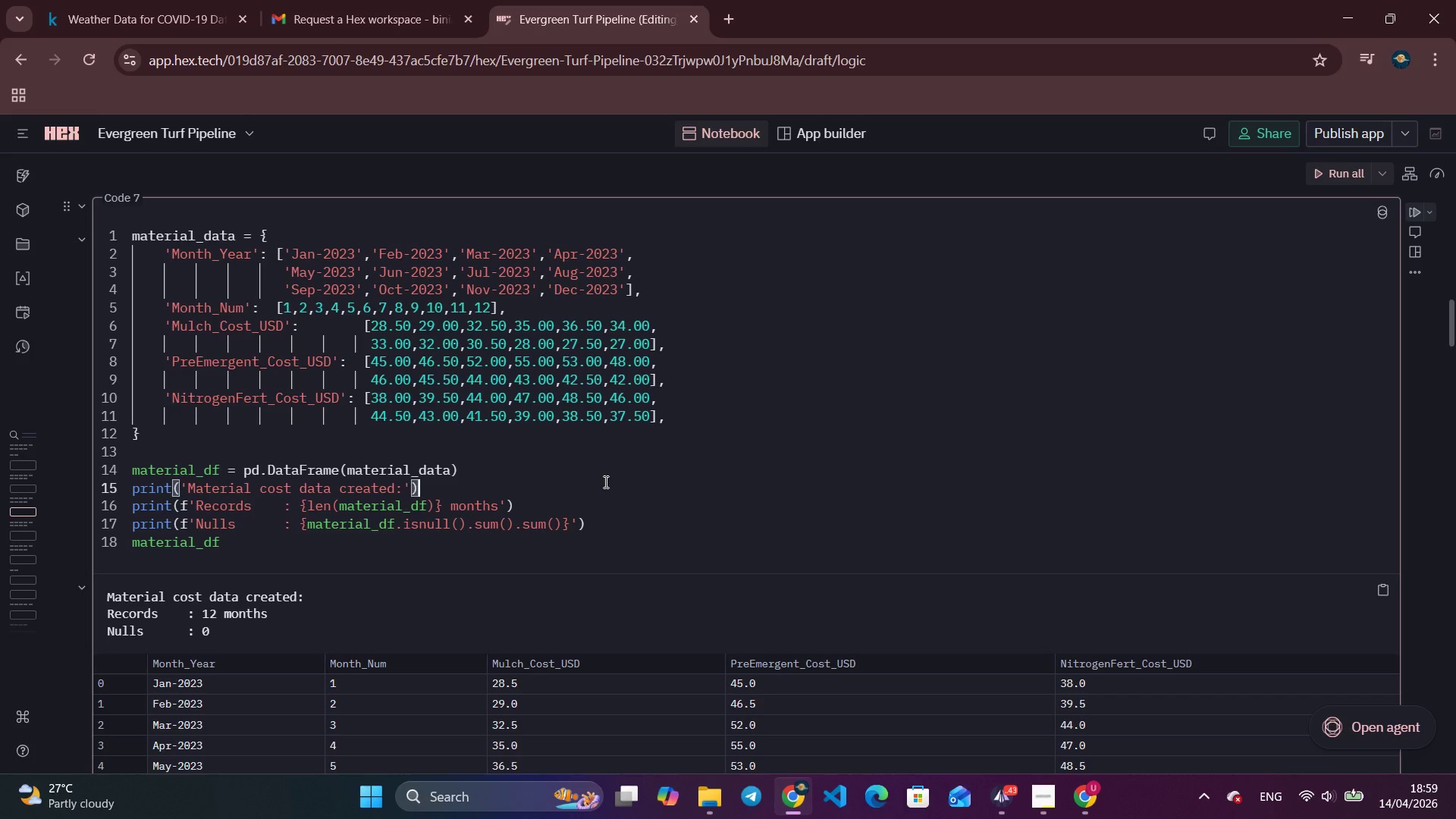 
wait(89.08)
 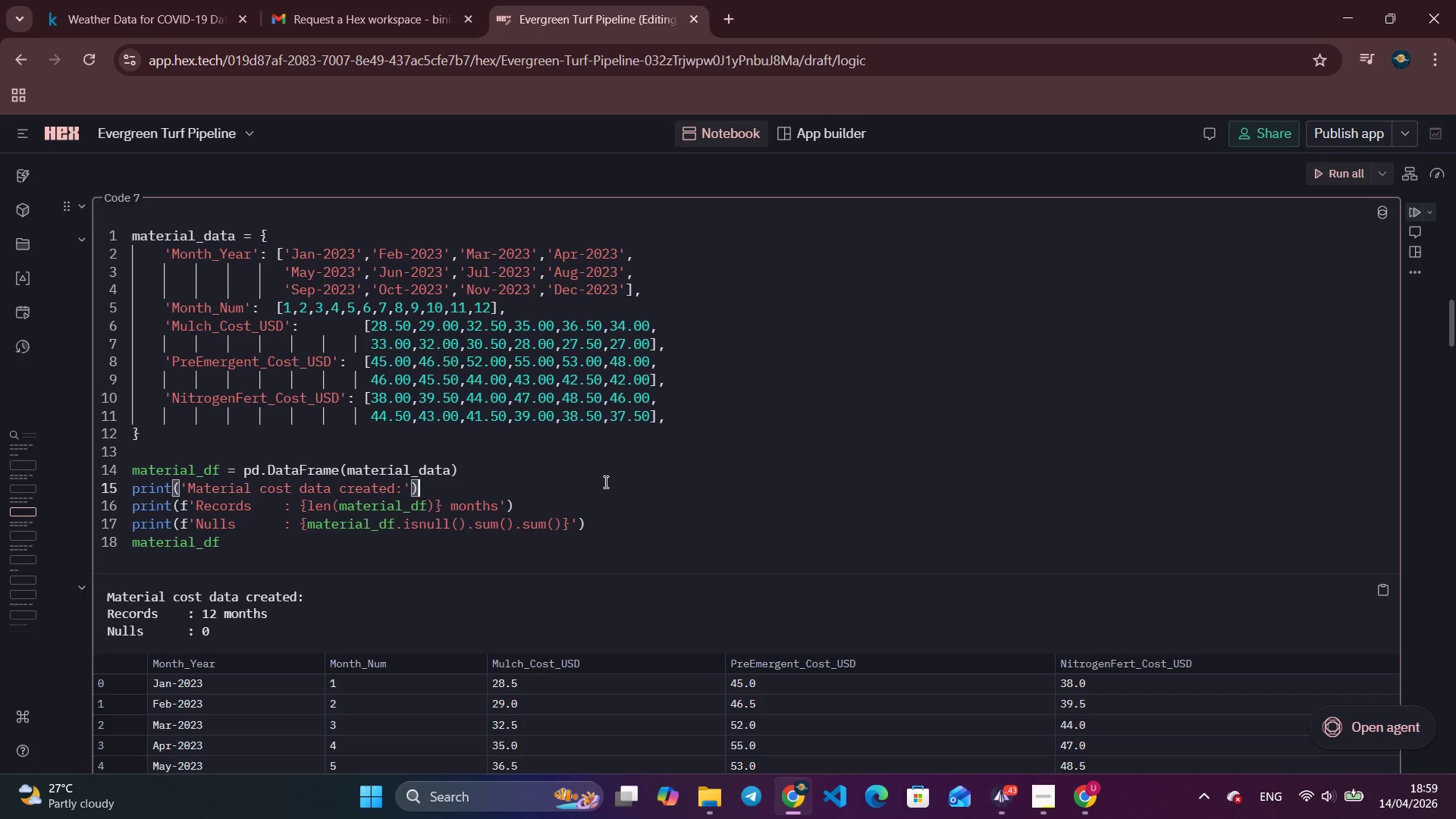 
scroll: coordinate [609, 469], scroll_direction: down, amount: 10.0
 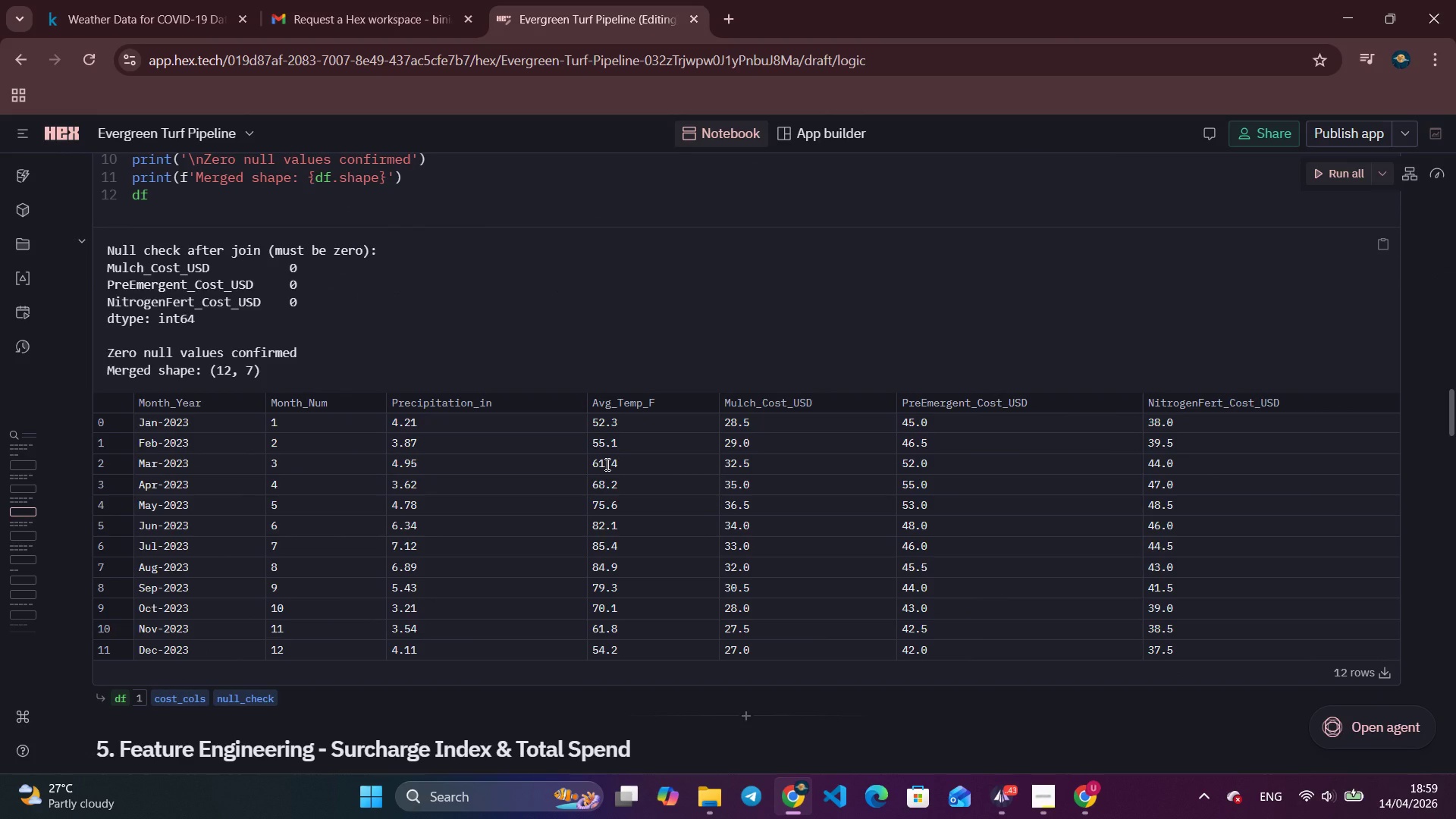 
wait(9.33)
 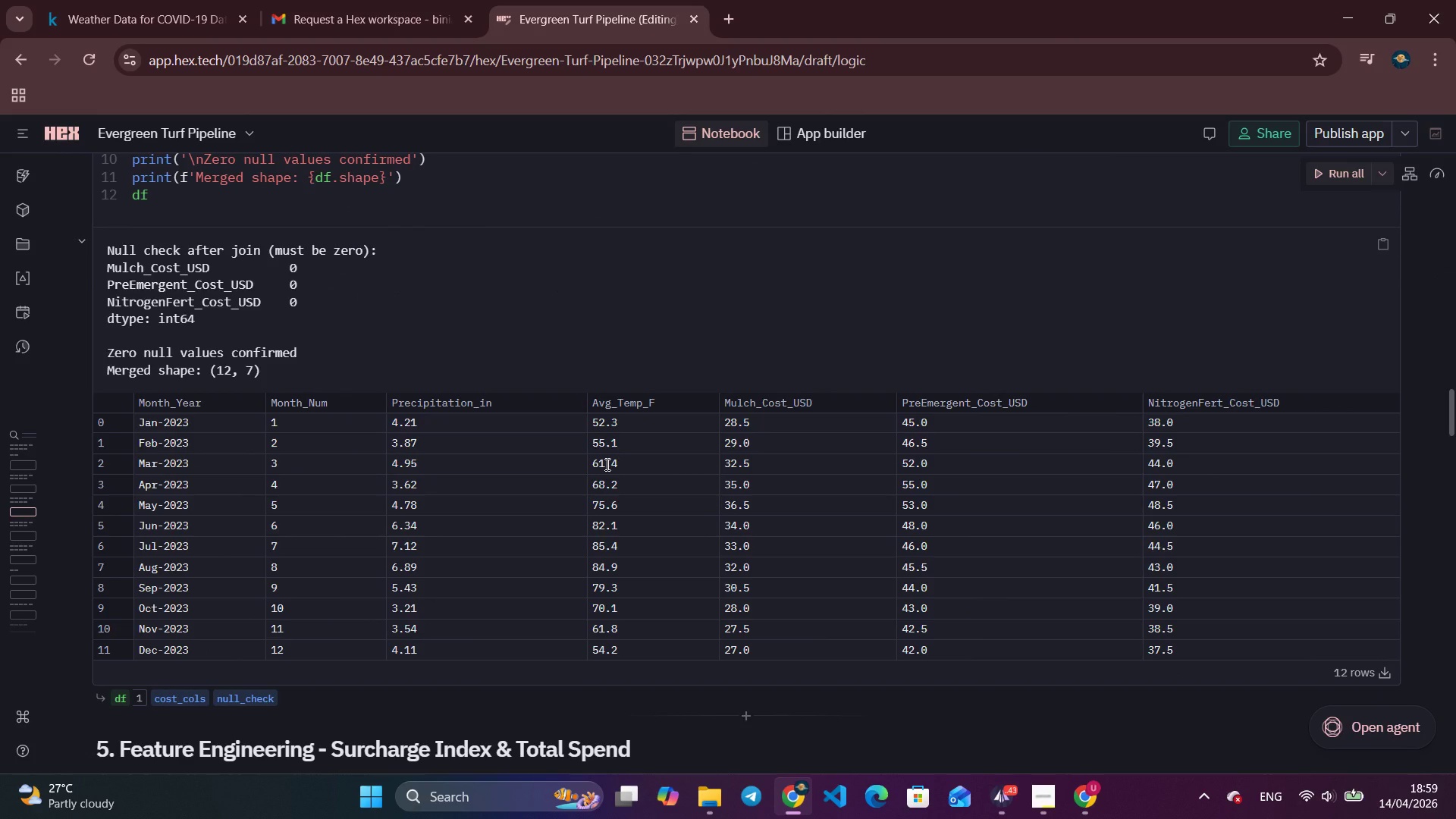 
scroll: coordinate [606, 464], scroll_direction: down, amount: 11.0
 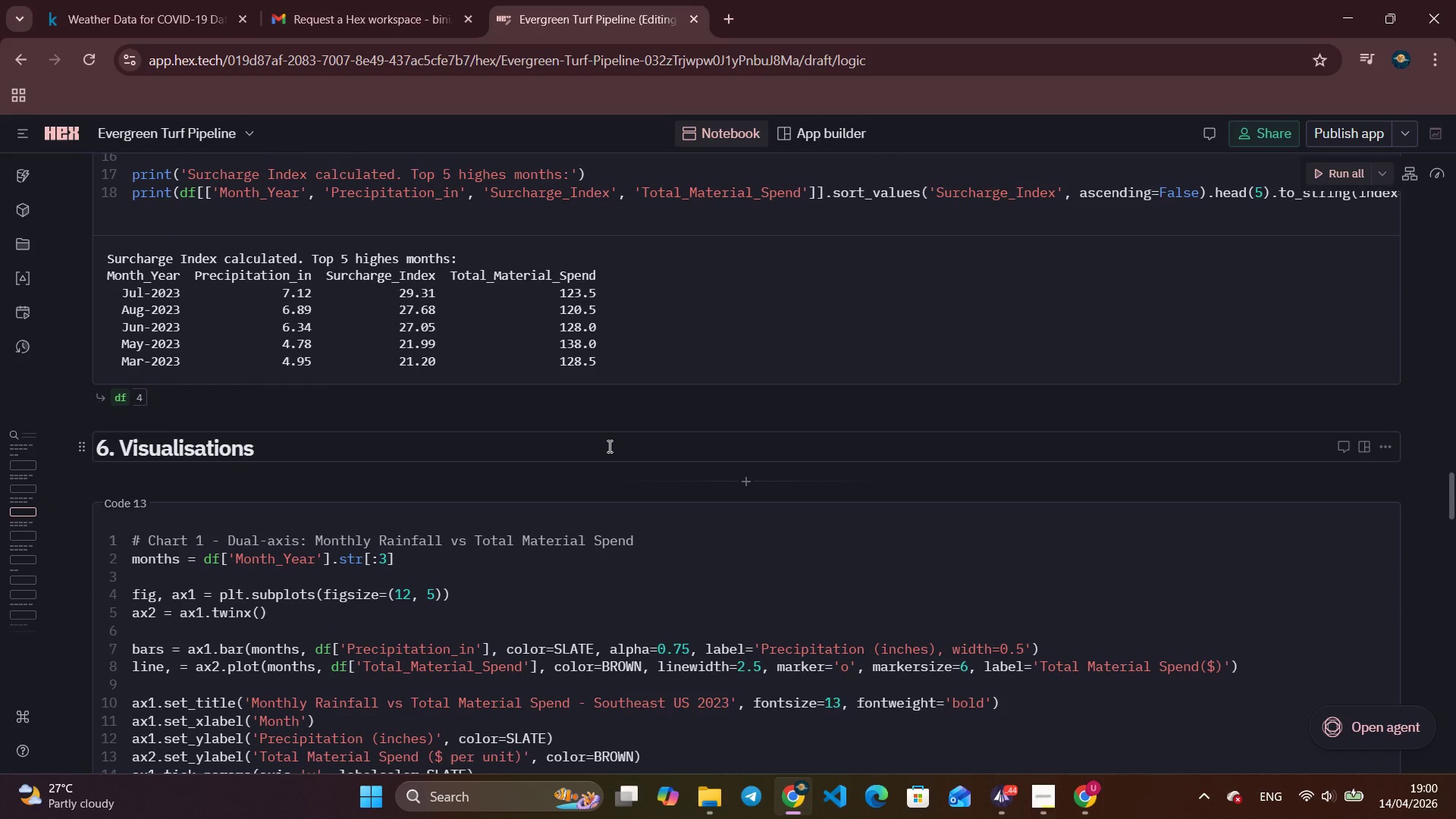 